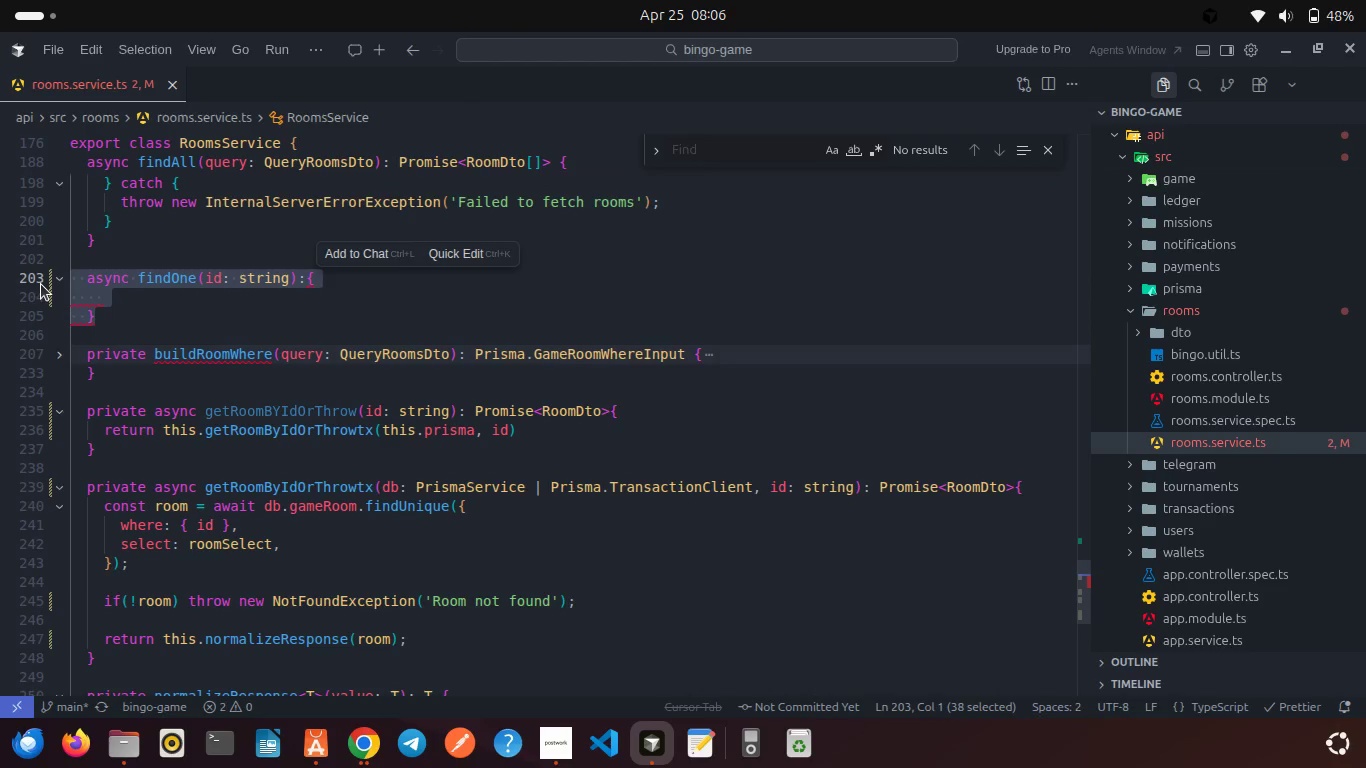 
key(Control+X)
 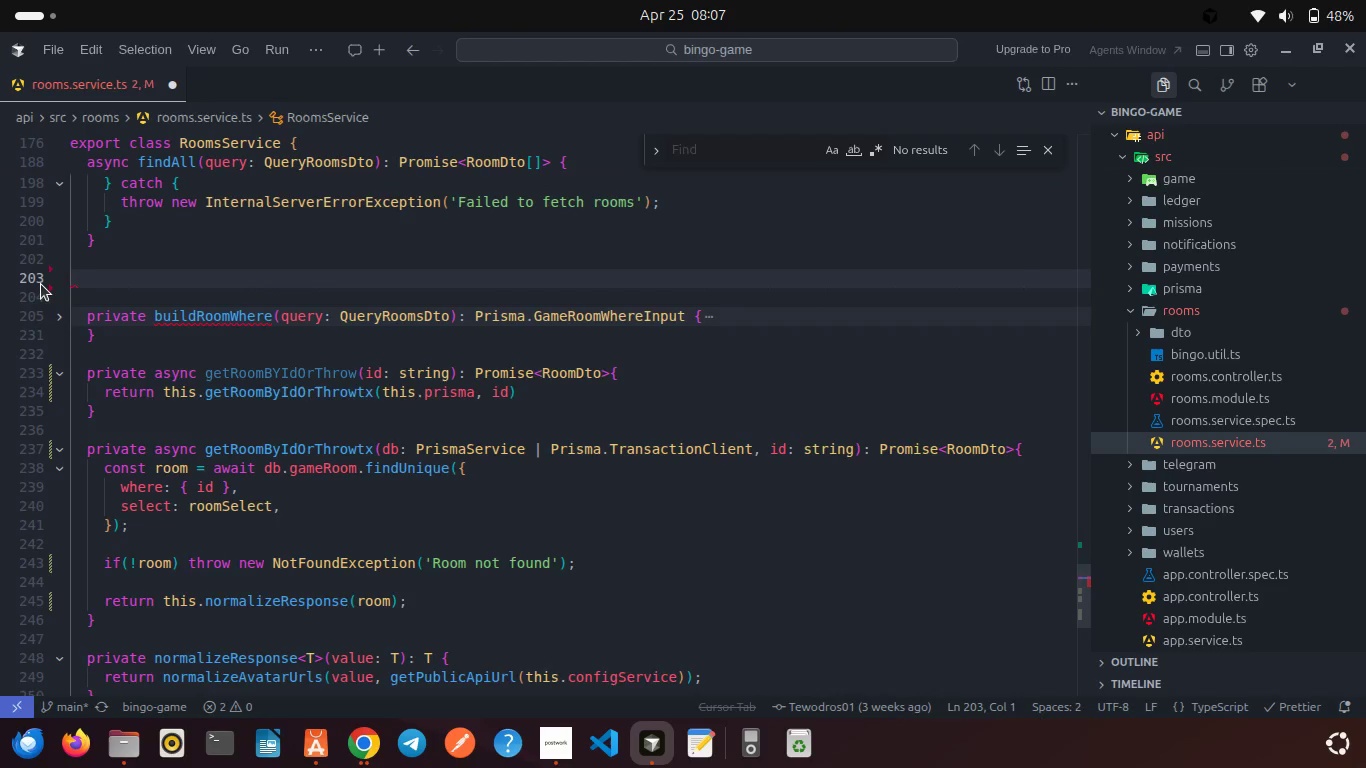 
key(Backspace)
 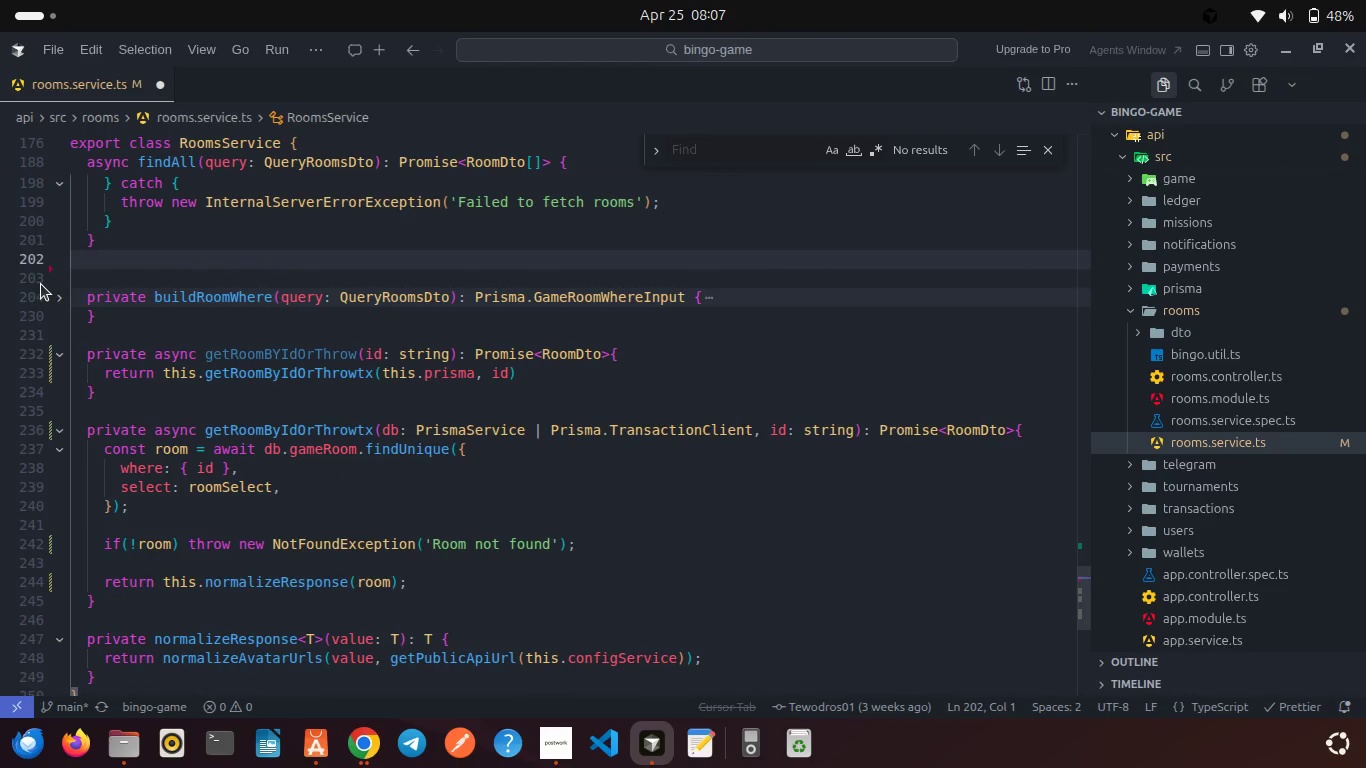 
key(Backspace)
 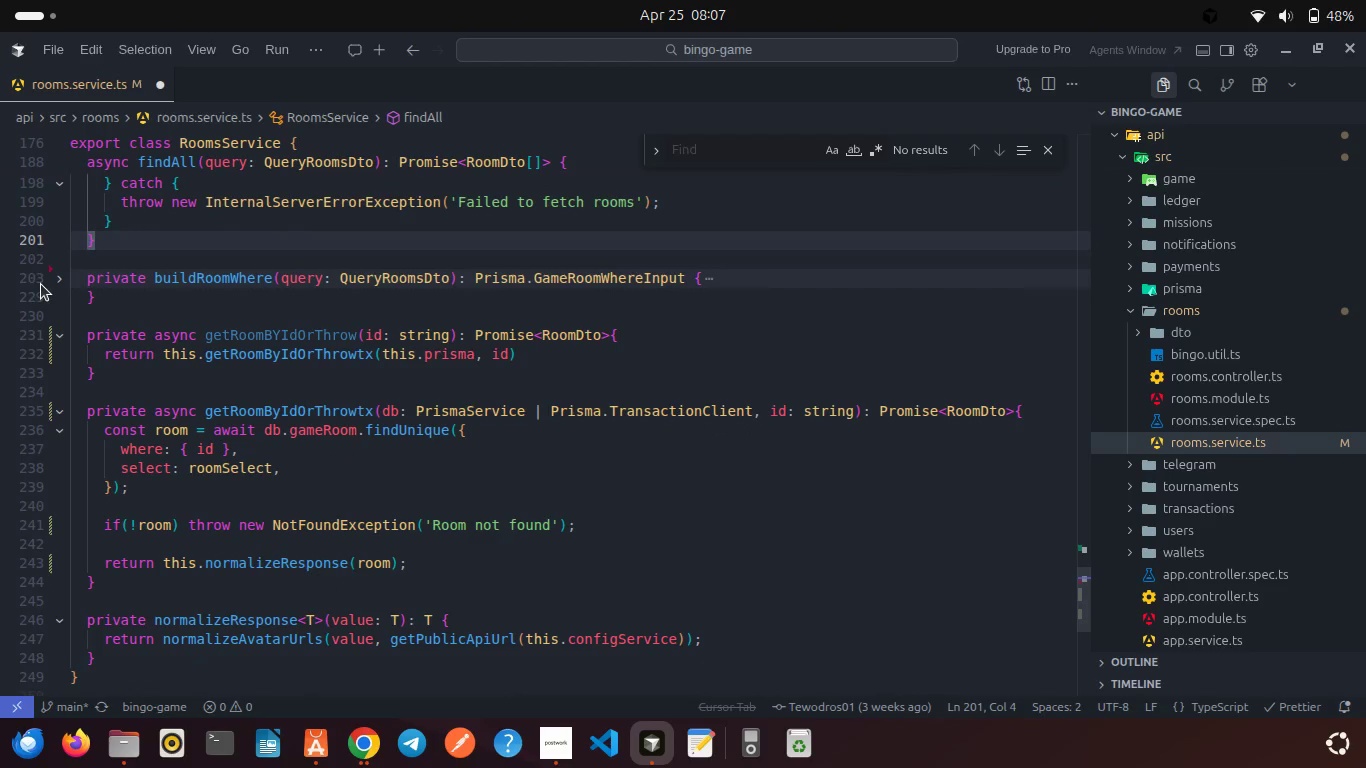 
key(Control+S)
 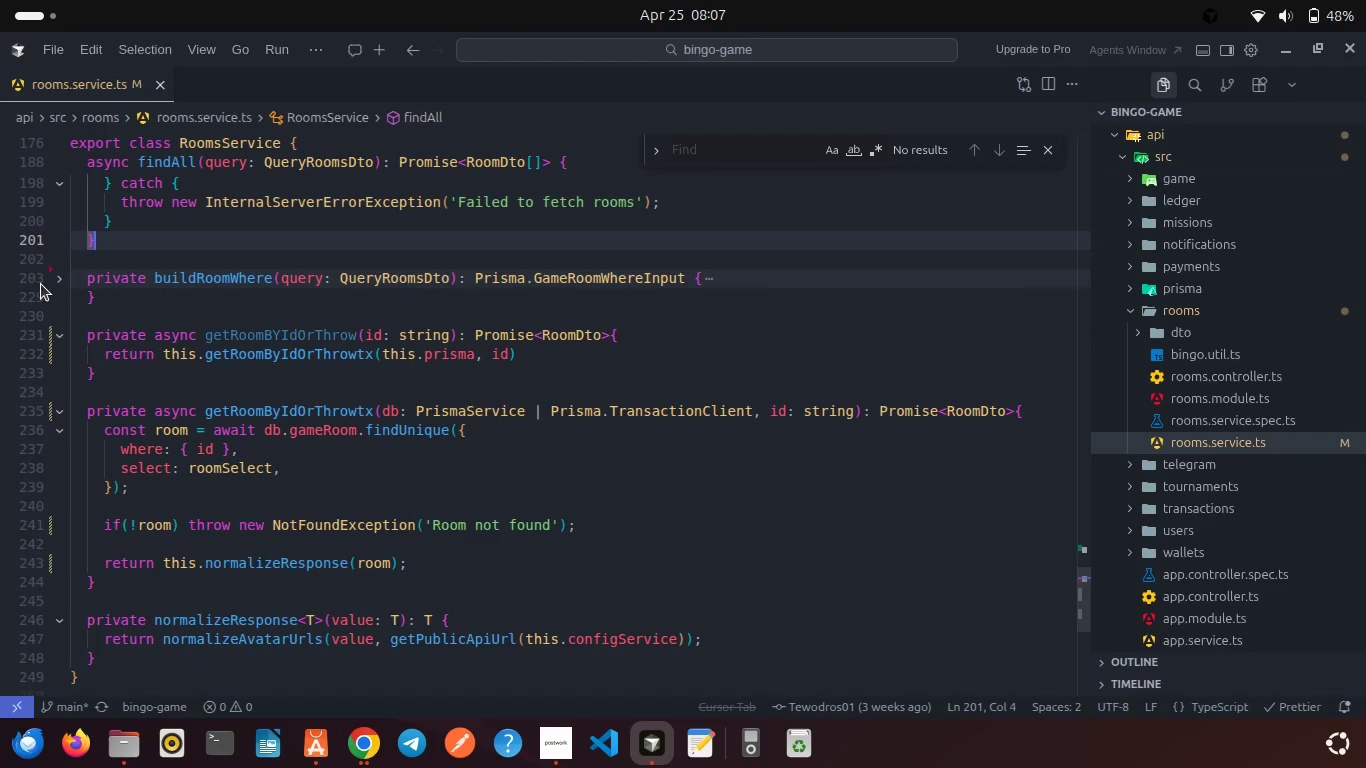 
key(Enter)
 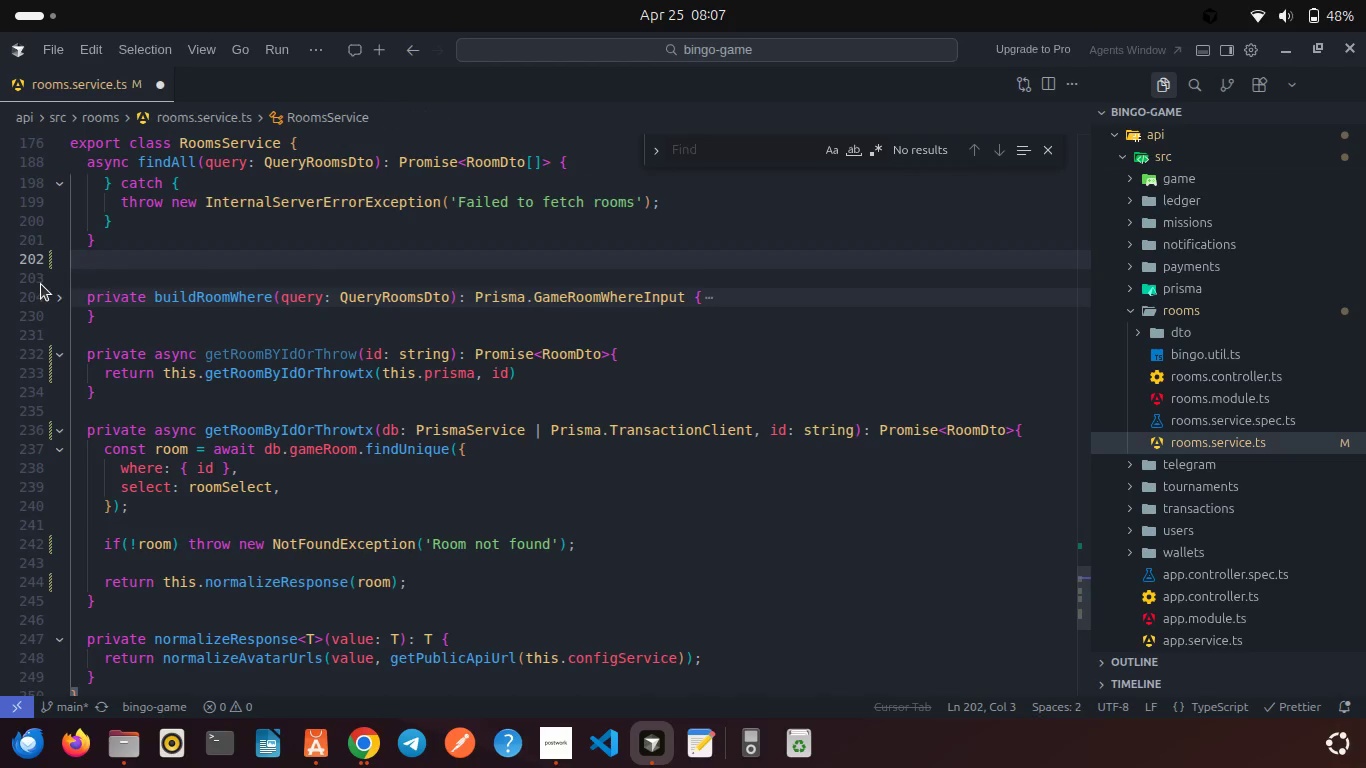 
key(Enter)
 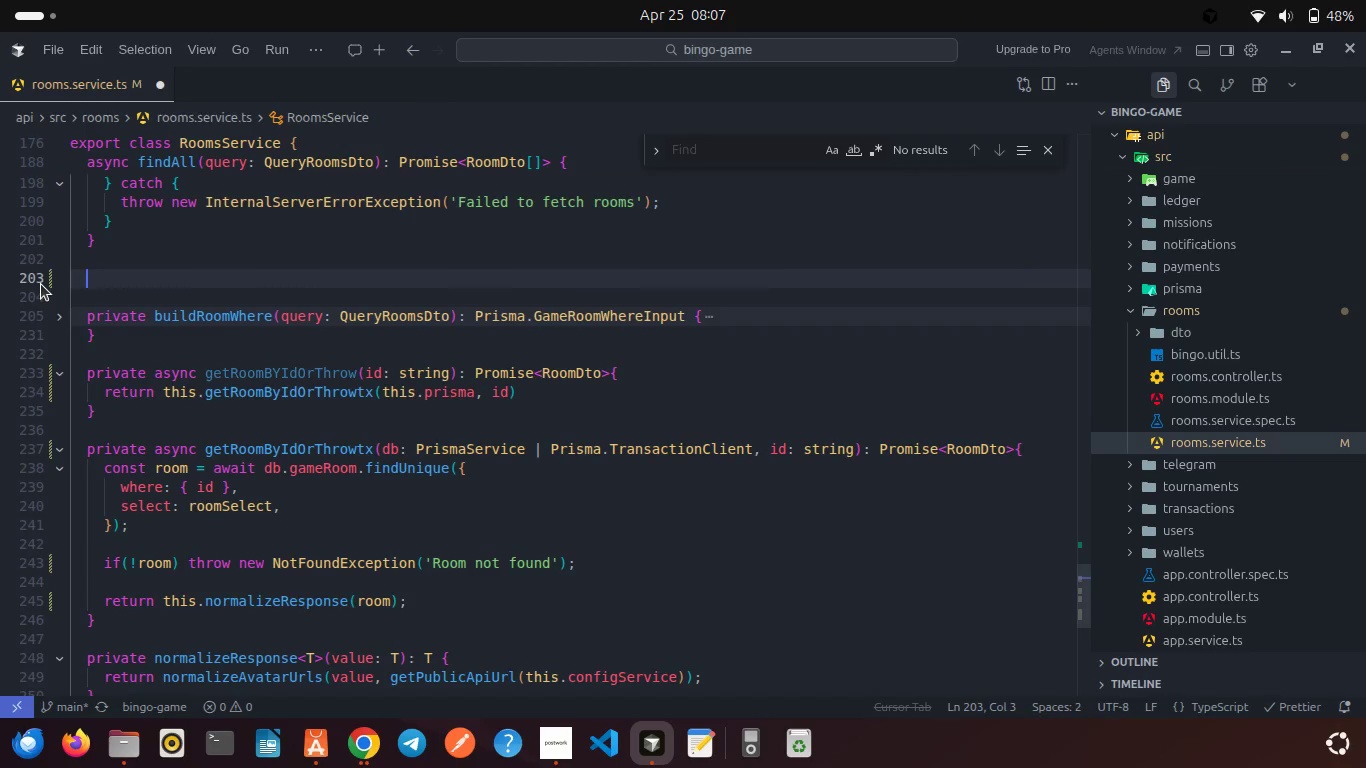 
key(Control+V)
 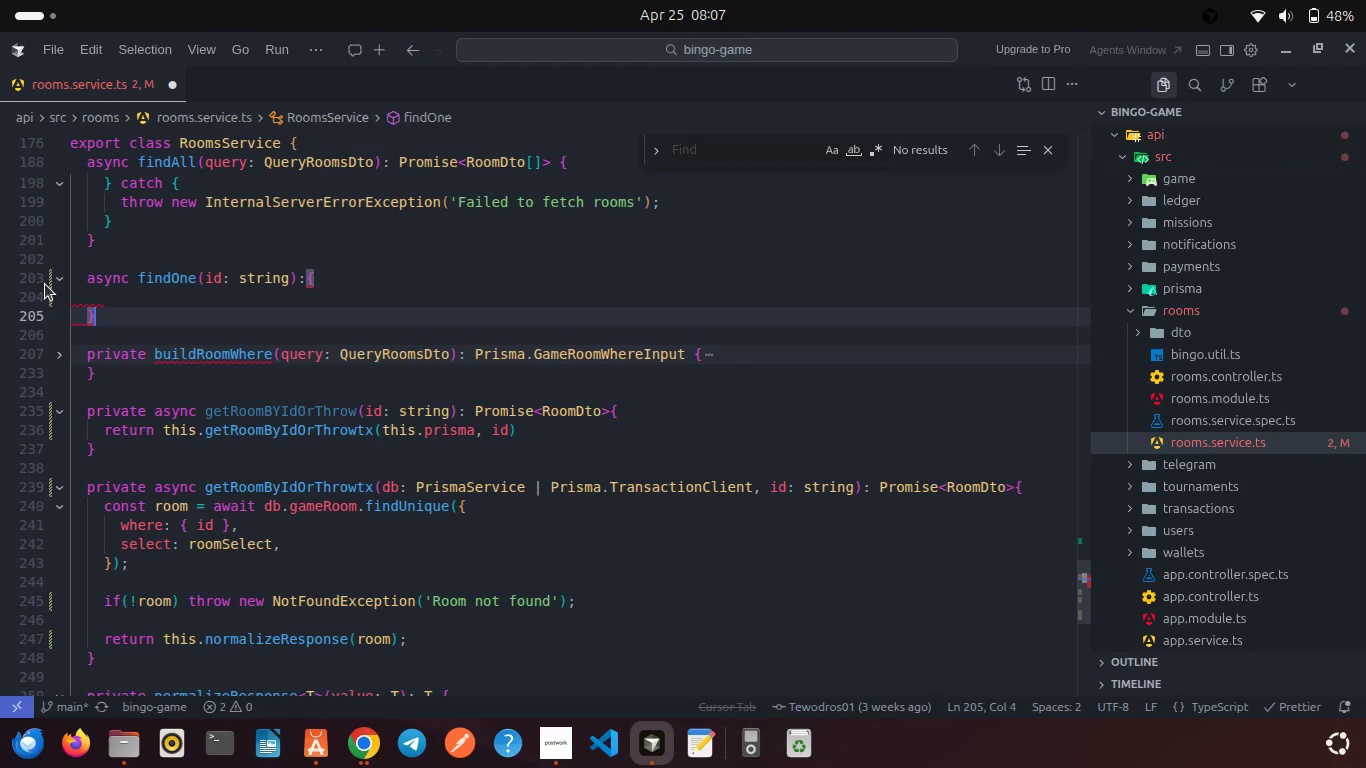 
wait(22.12)
 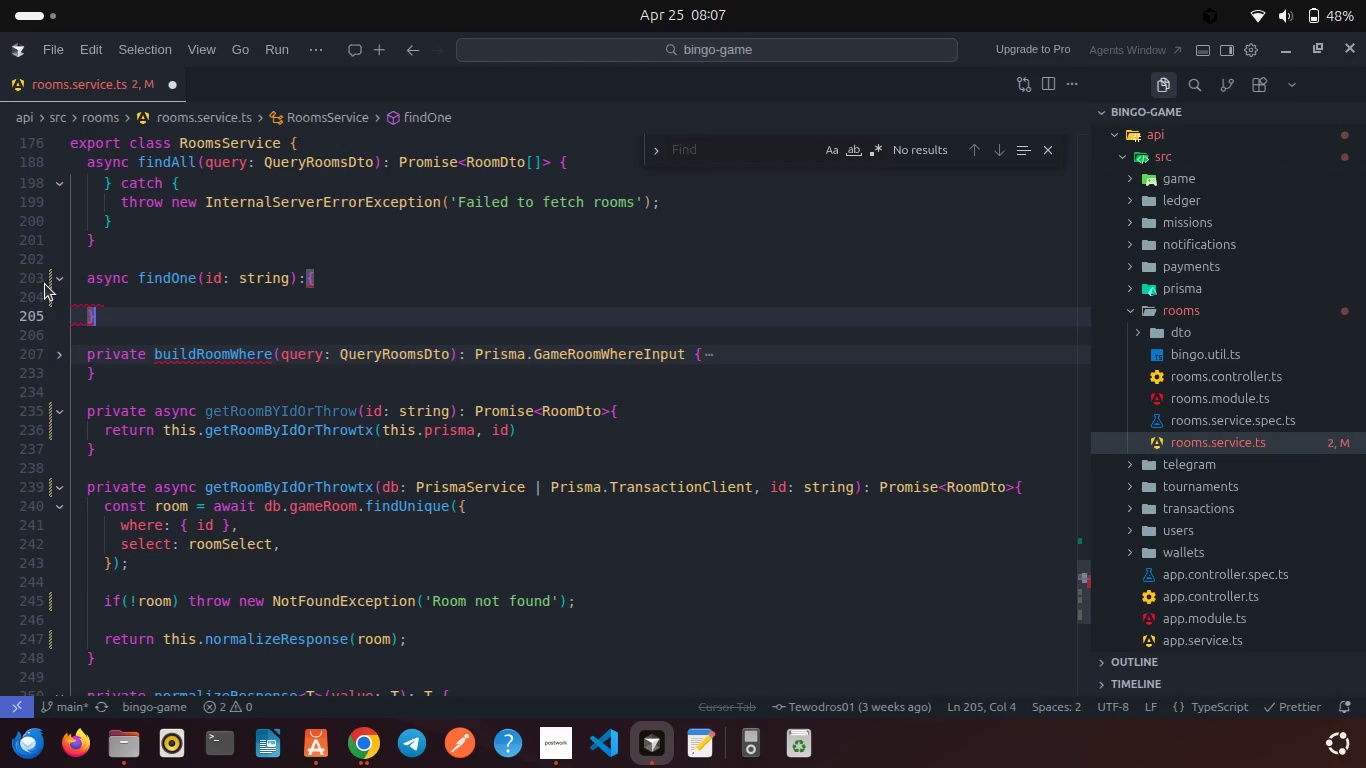 
left_click([302, 283])
 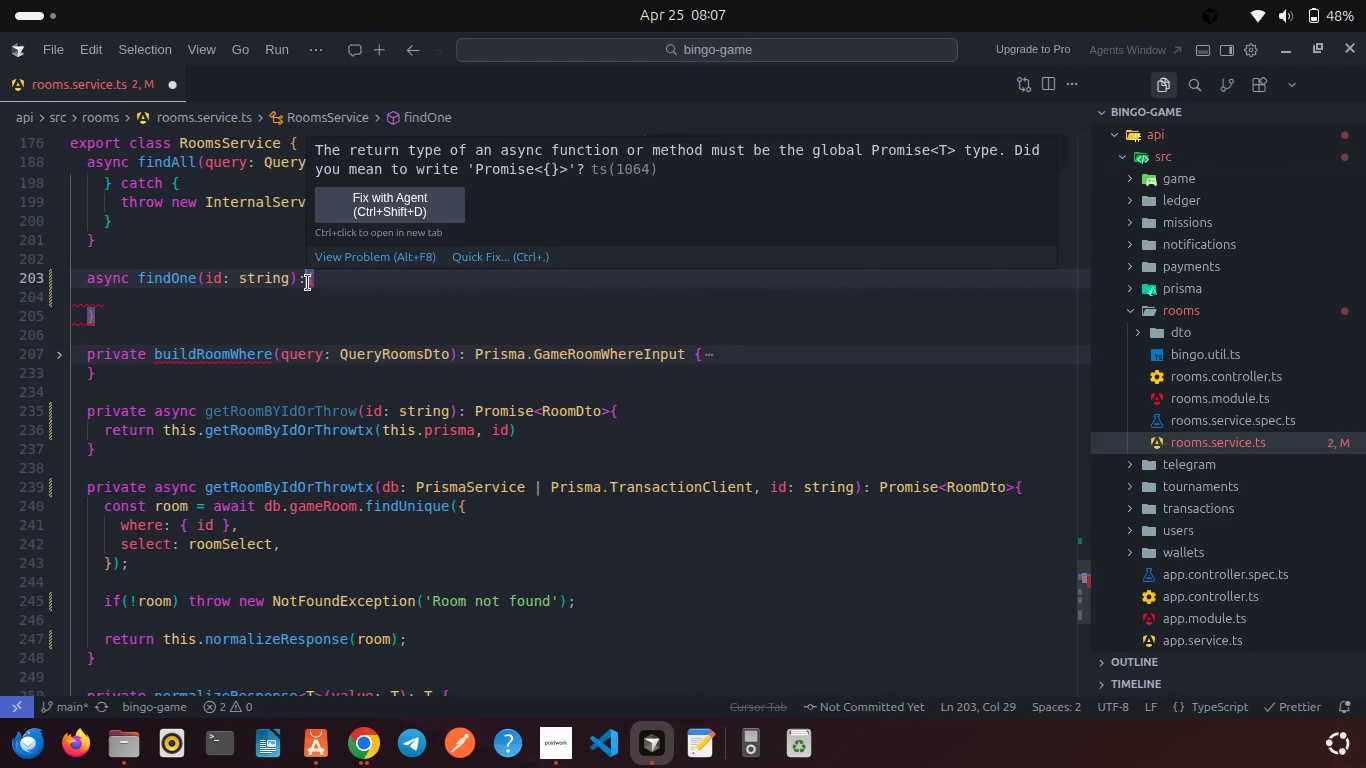 
type( Promis)
 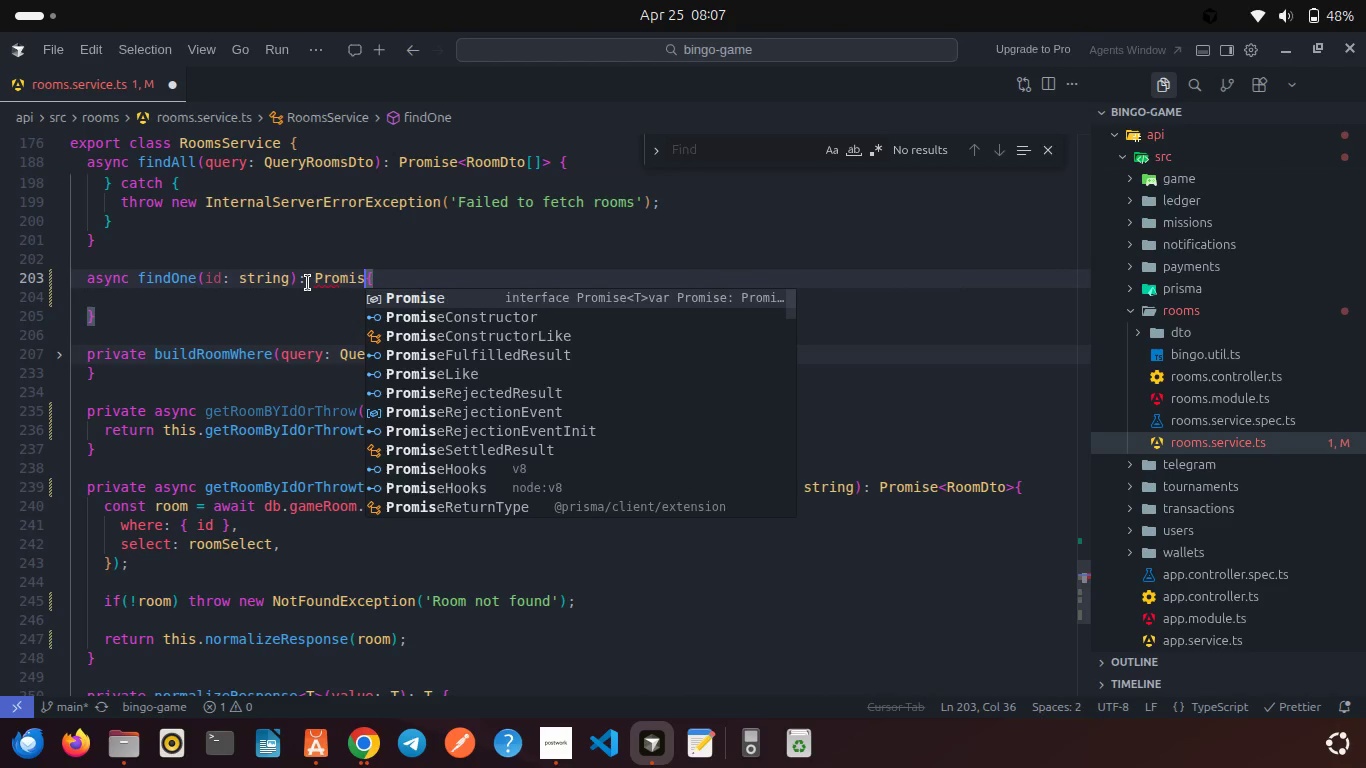 
key(Enter)
 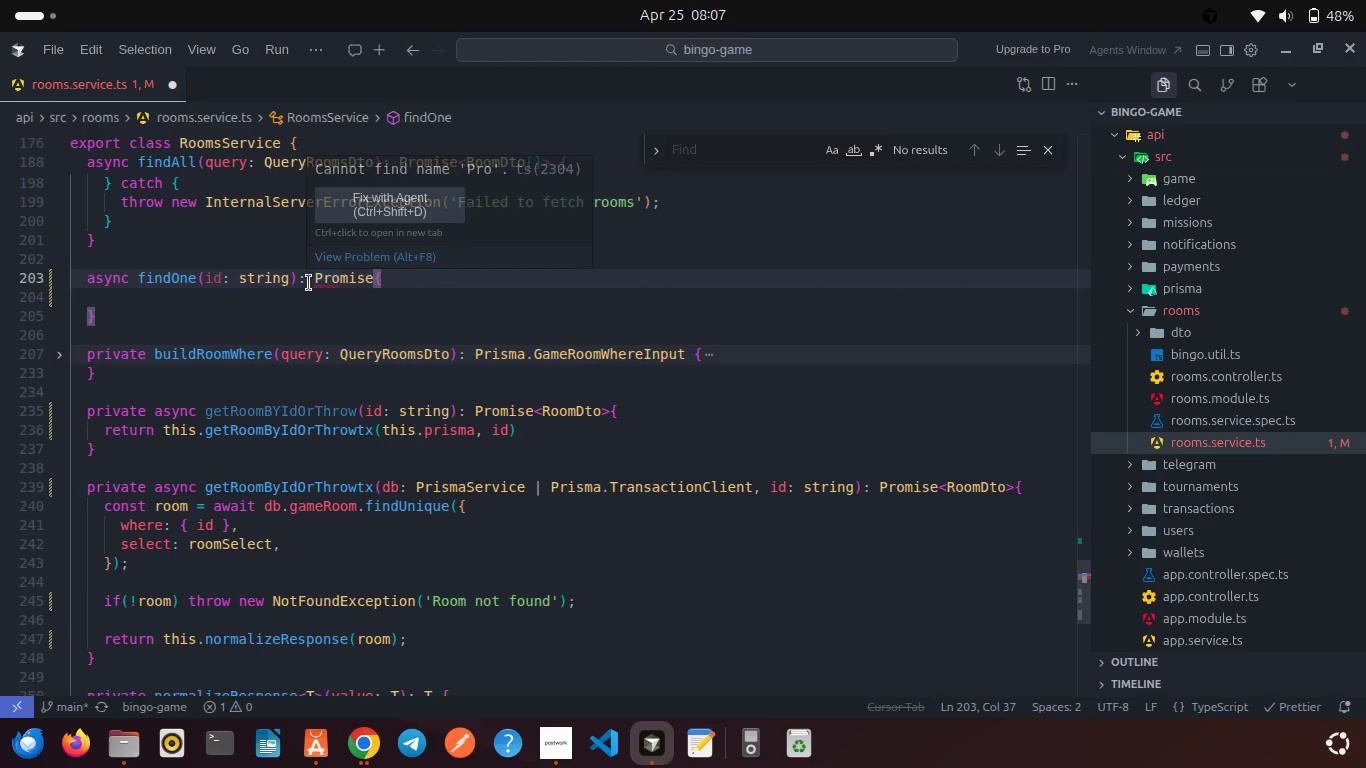 
type(<Roo)
 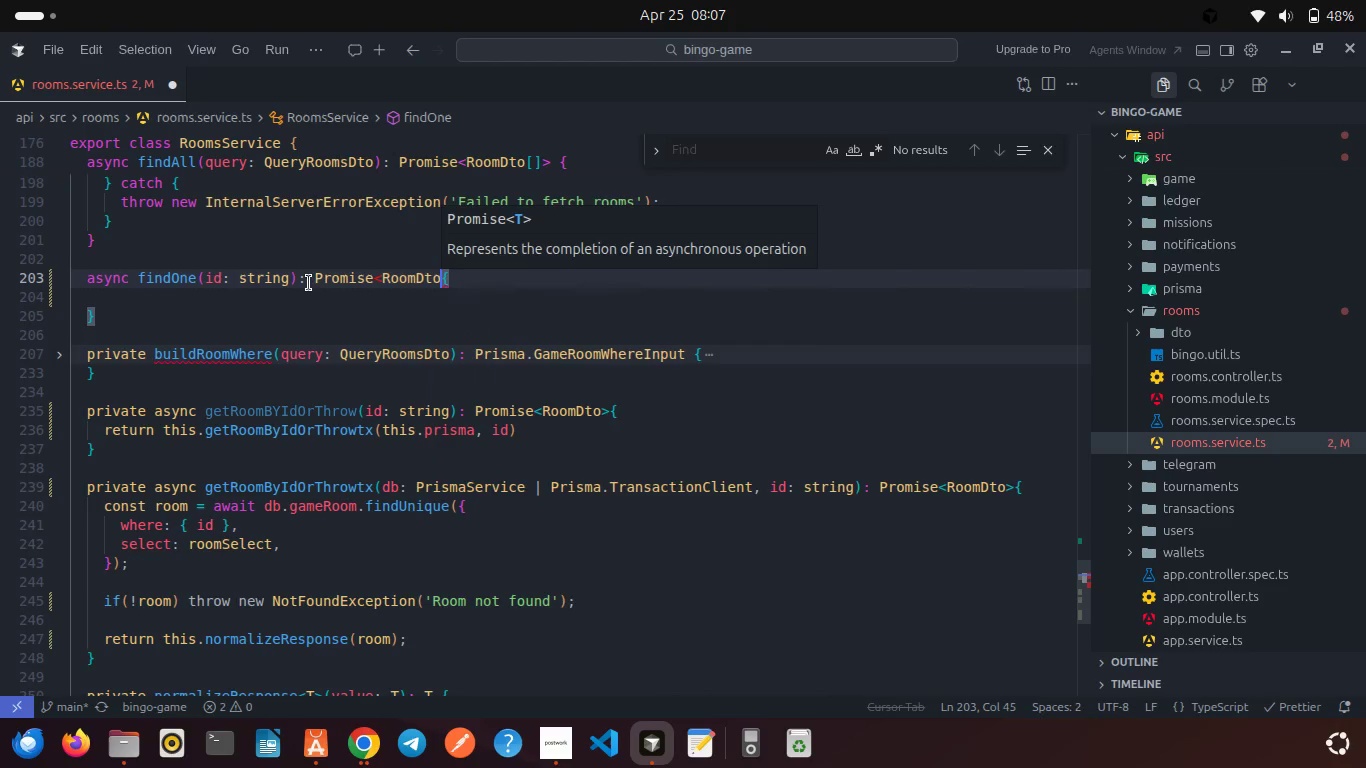 
 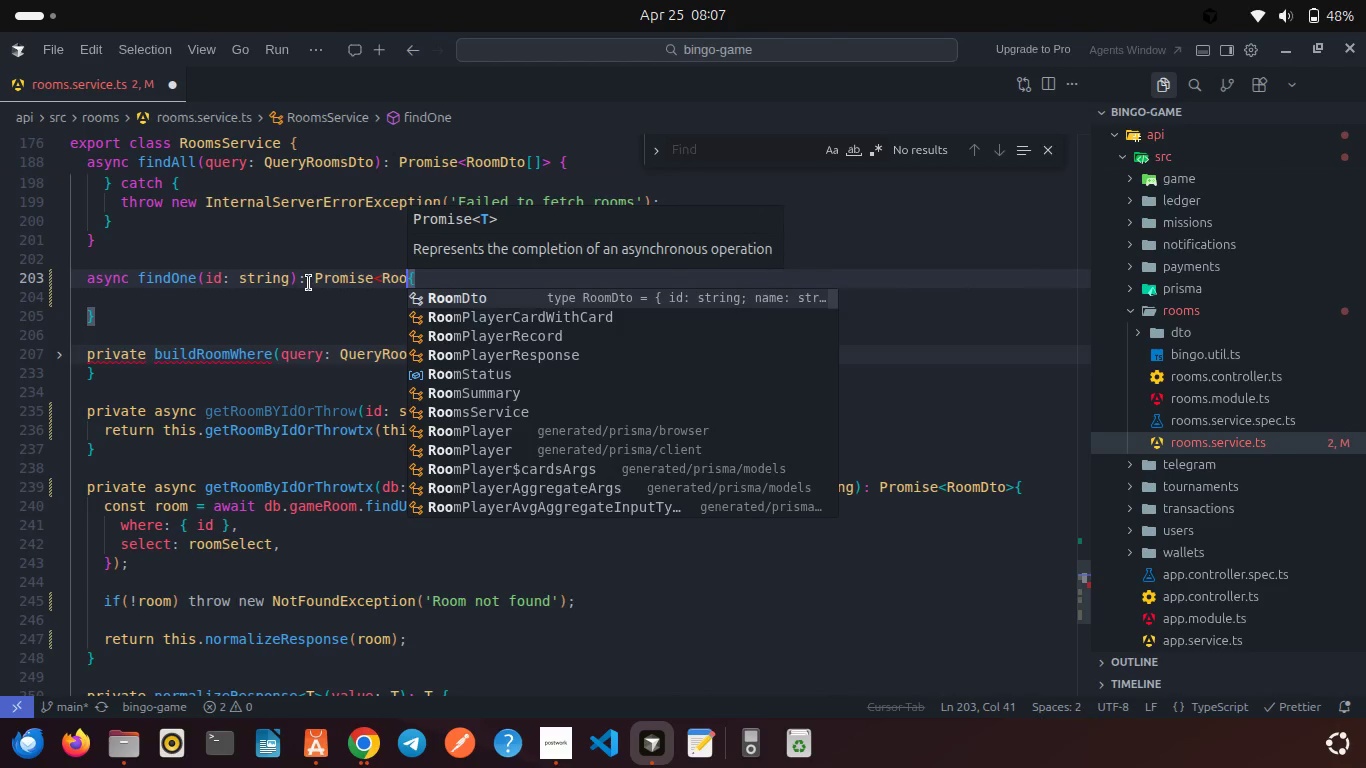 
key(Enter)
 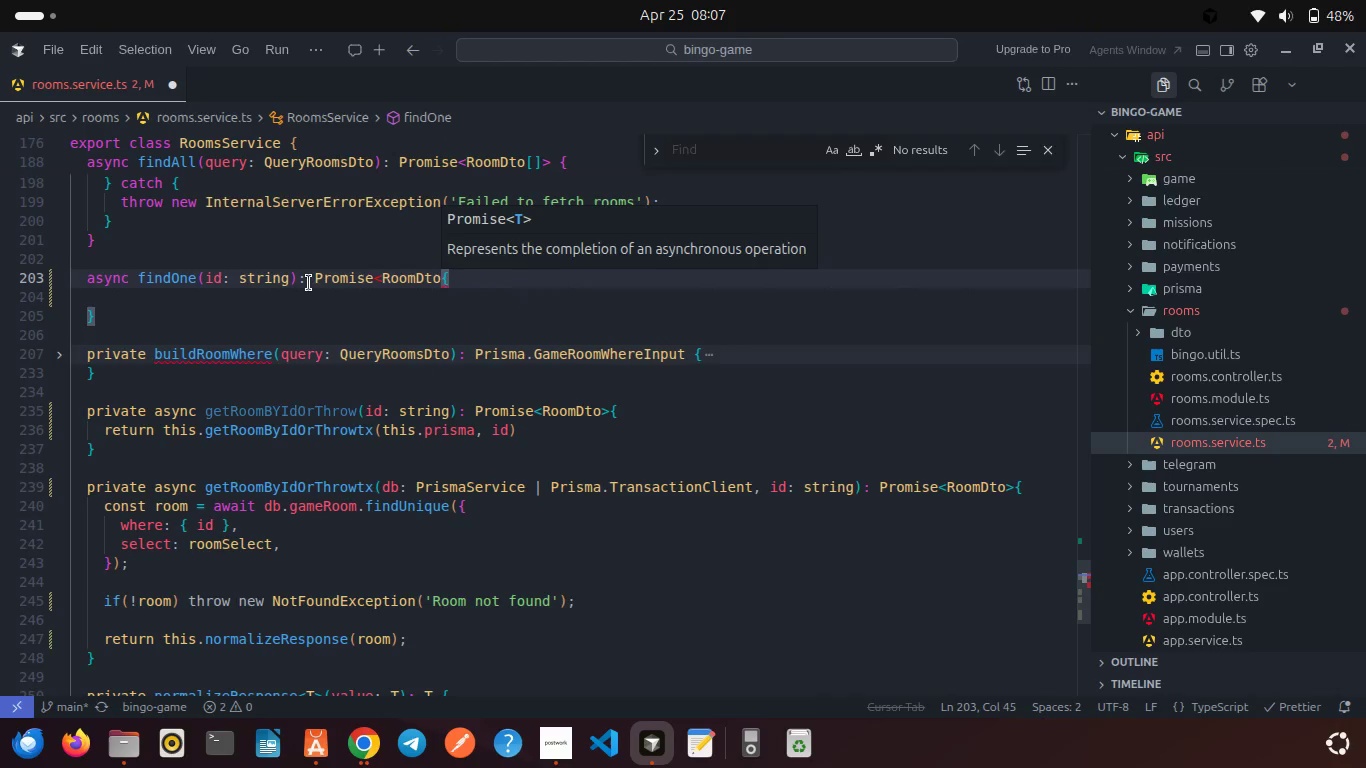 
key(Shift+Period)
 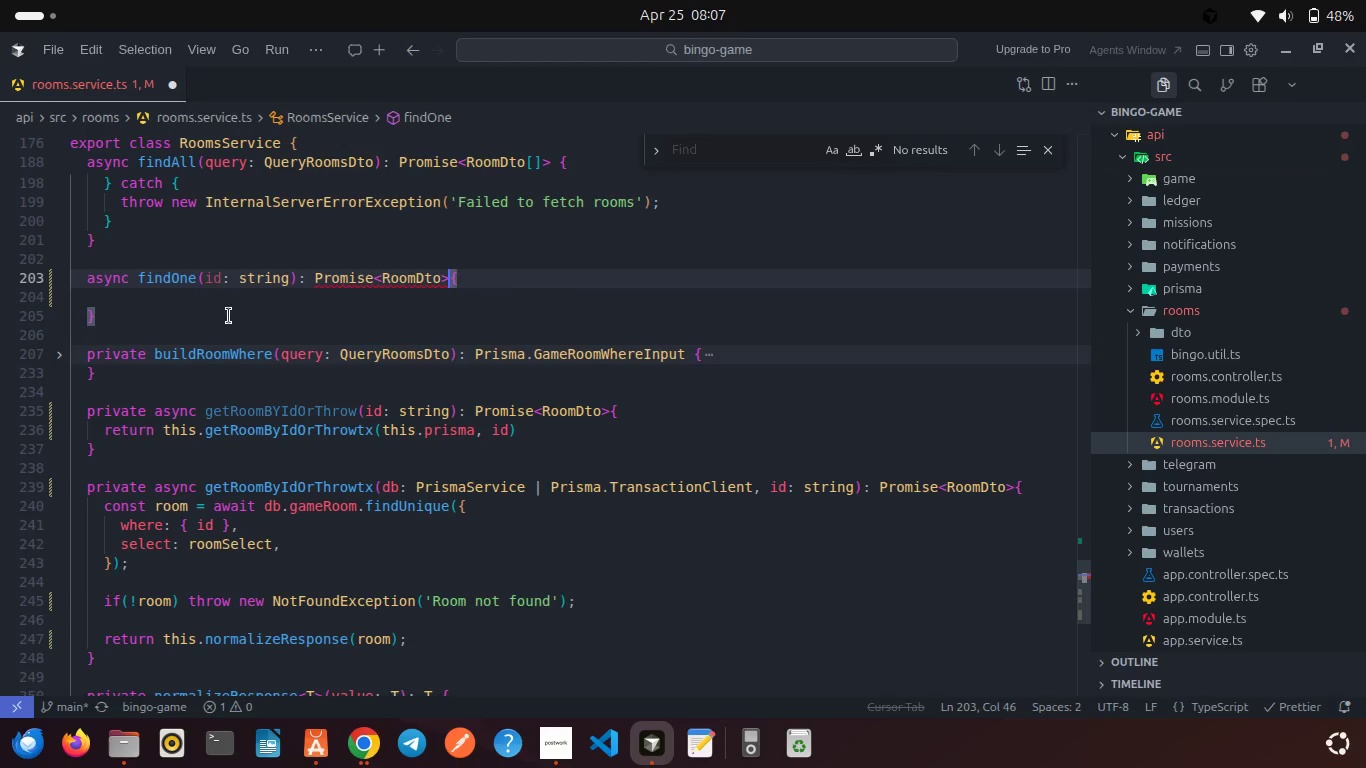 
left_click([221, 306])
 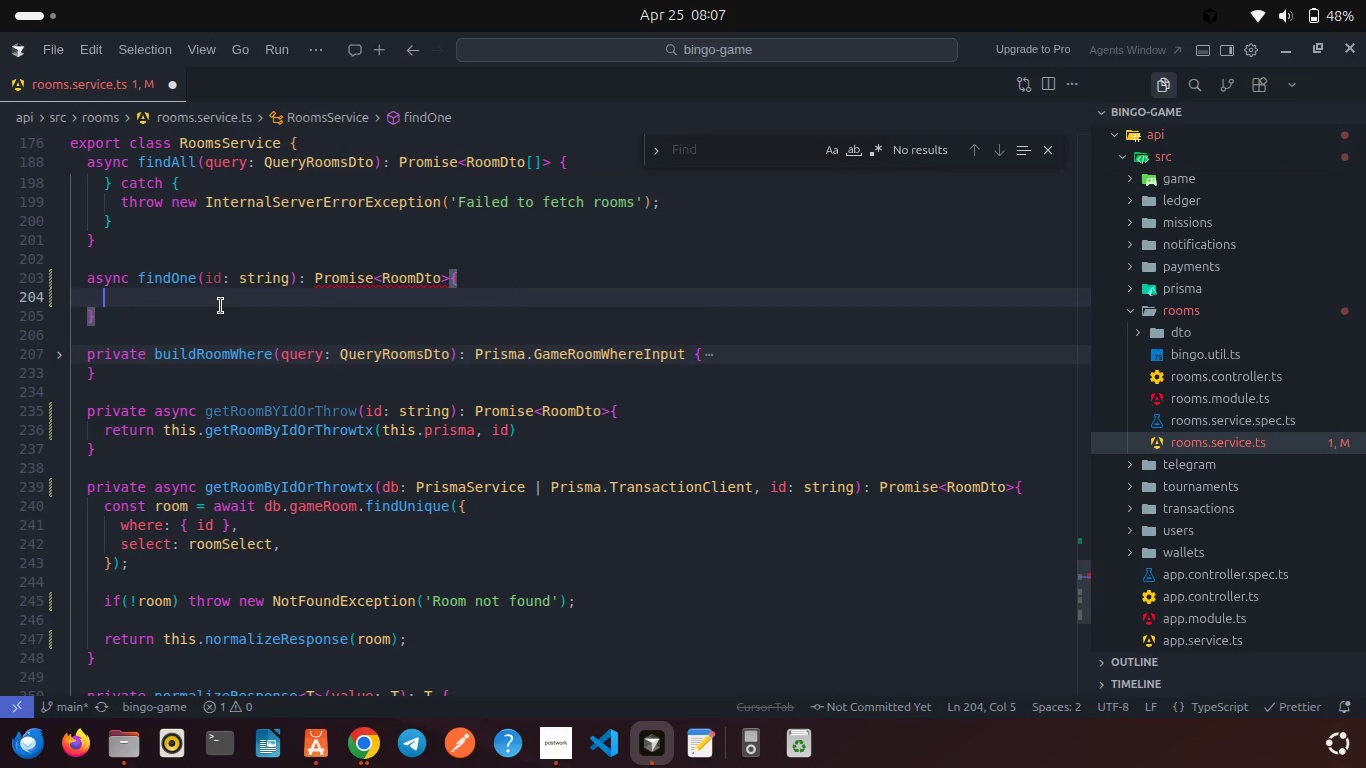 
key(Backspace)
 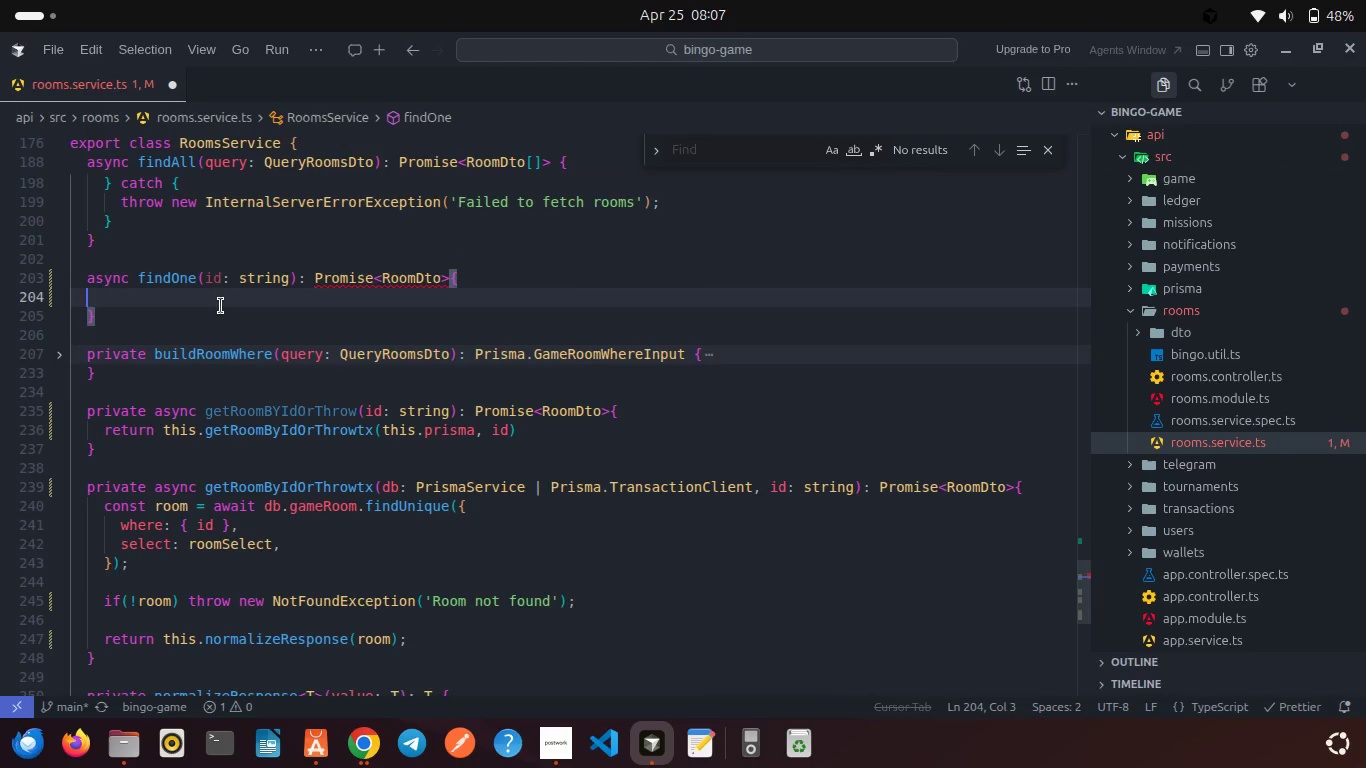 
key(Backspace)
 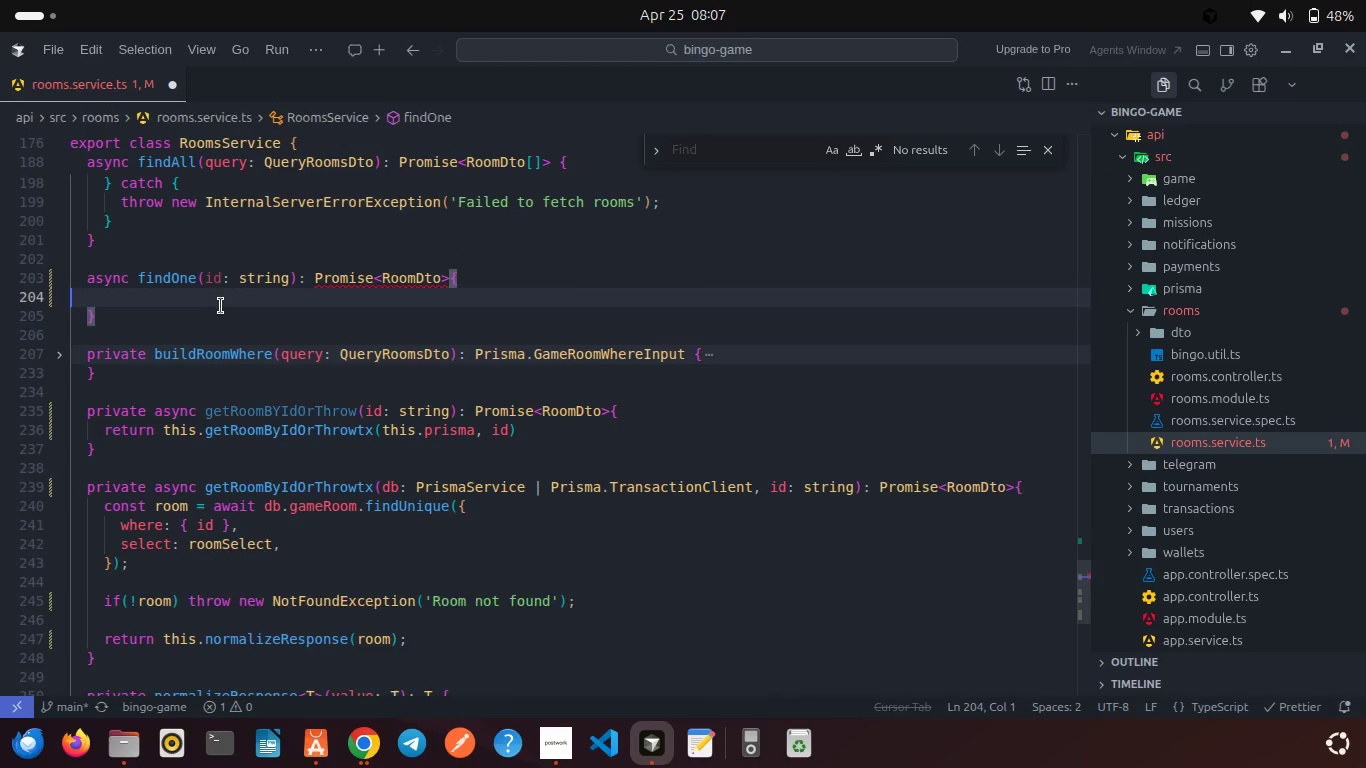 
key(Backspace)
 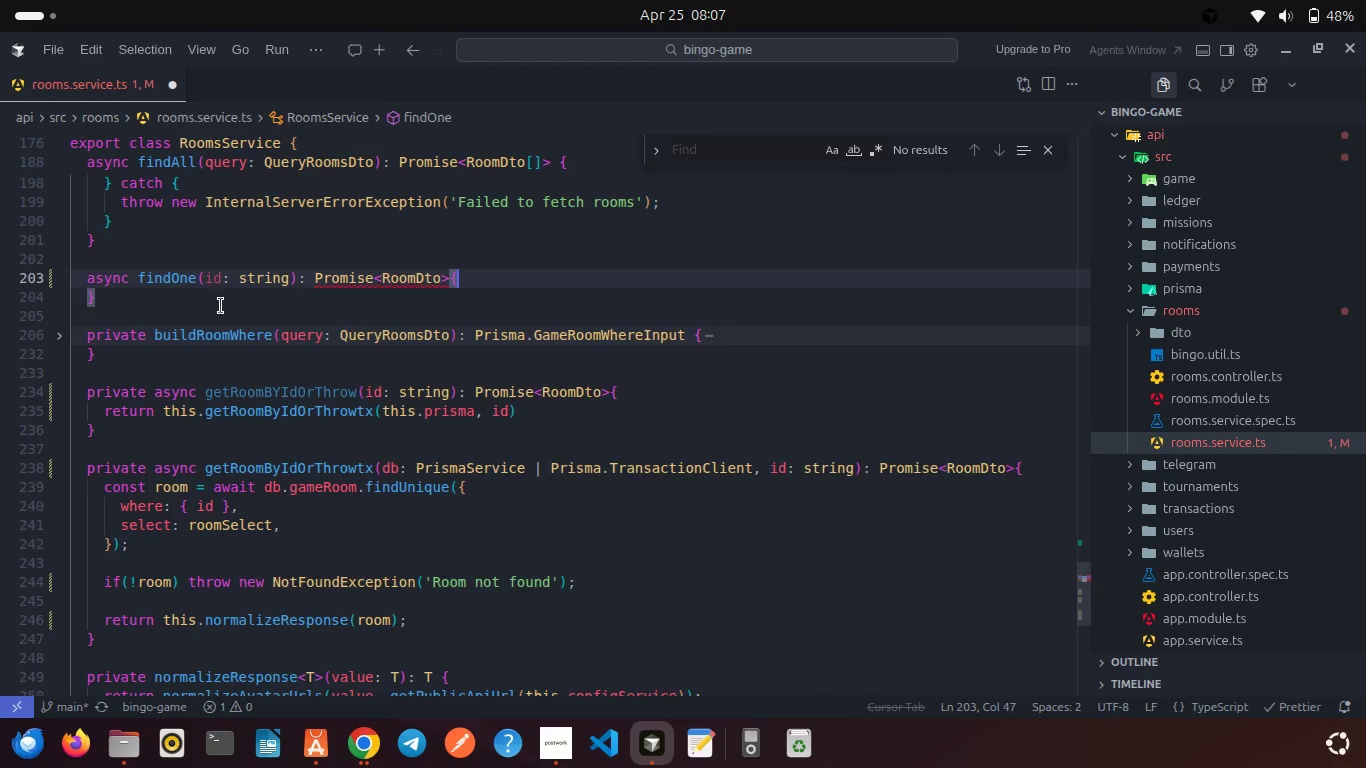 
key(Enter)
 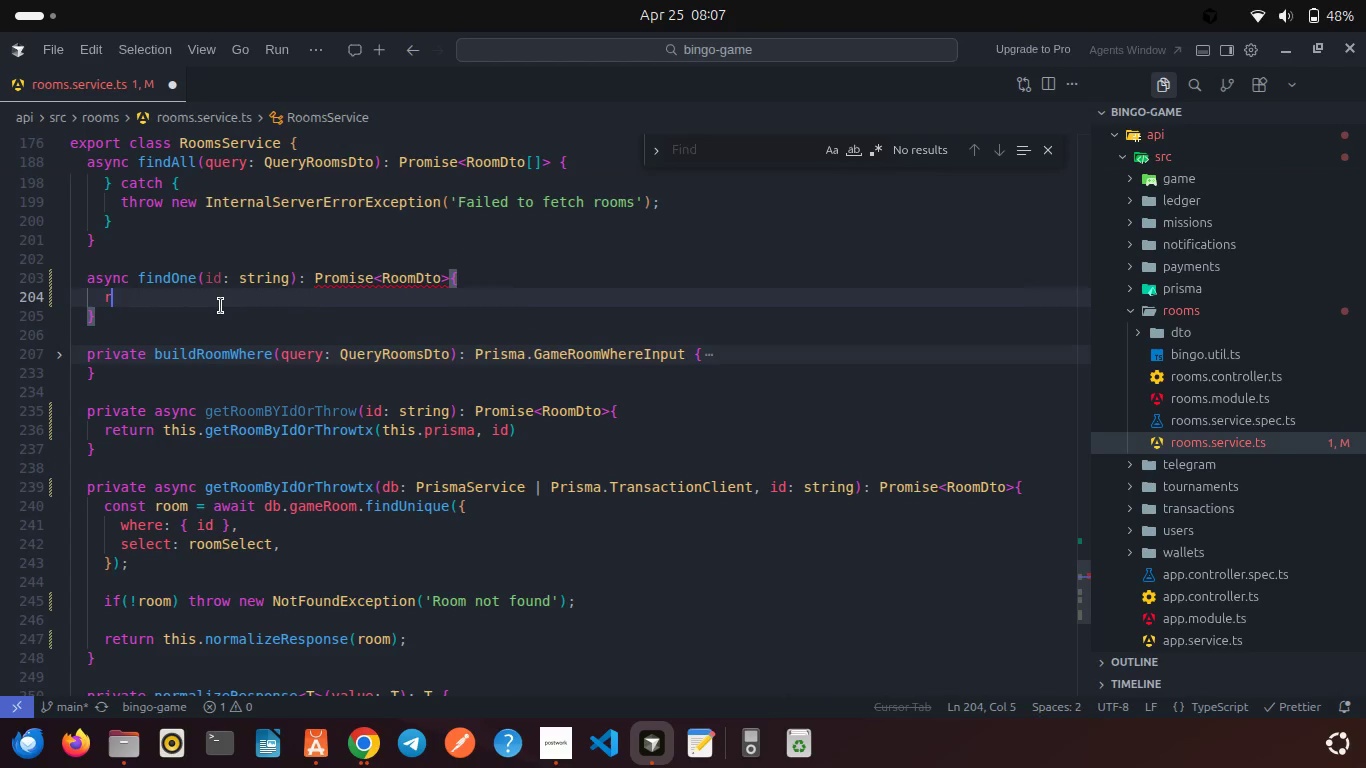 
type(rtu)
key(Backspace)
key(Backspace)
key(Backspace)
type(retur)
 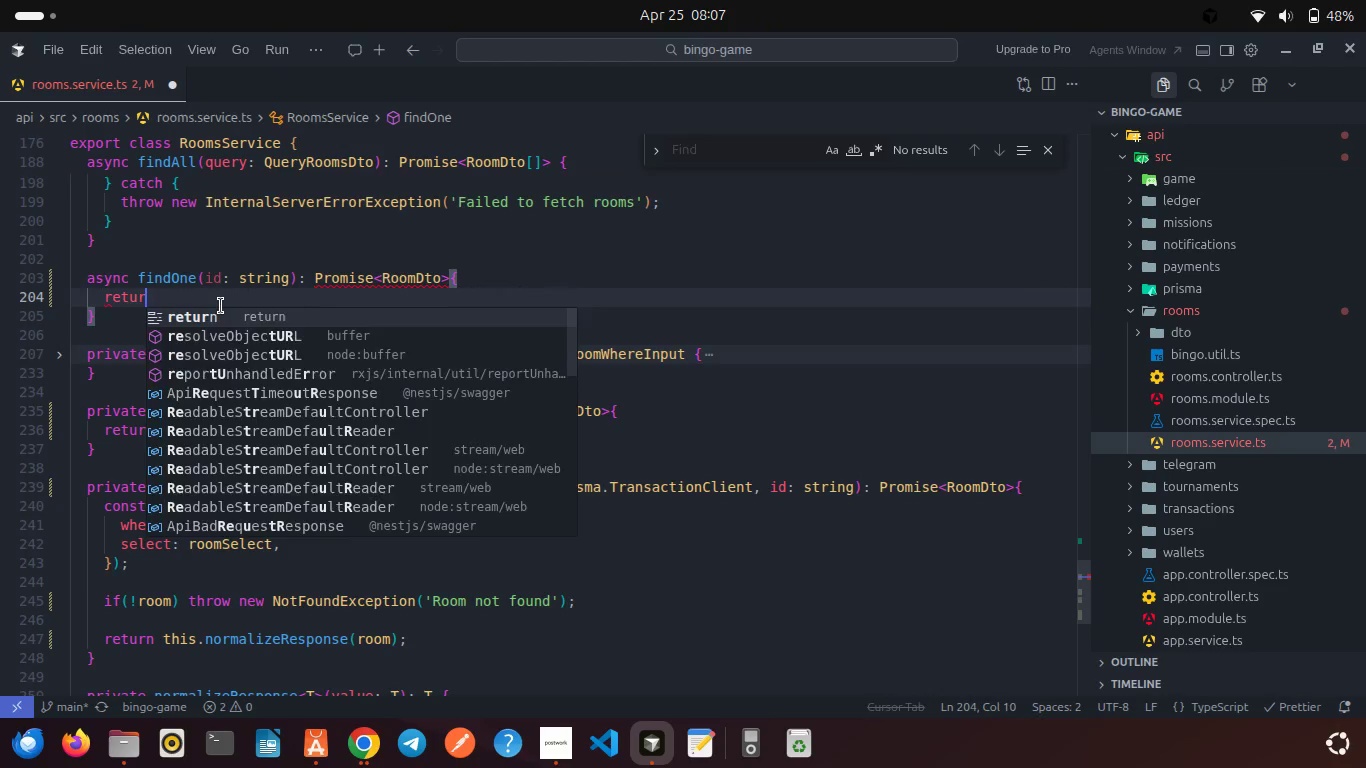 
key(Enter)
 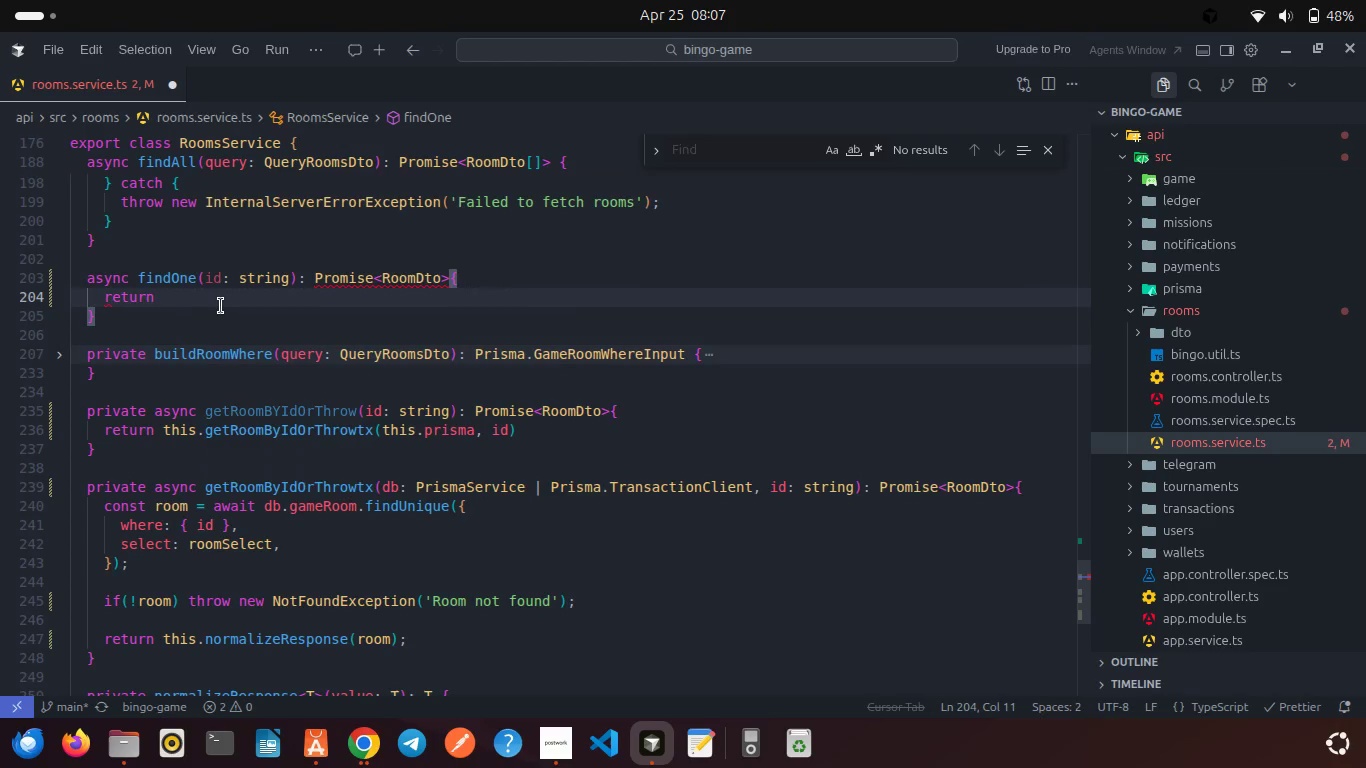 
type( this.ge)
 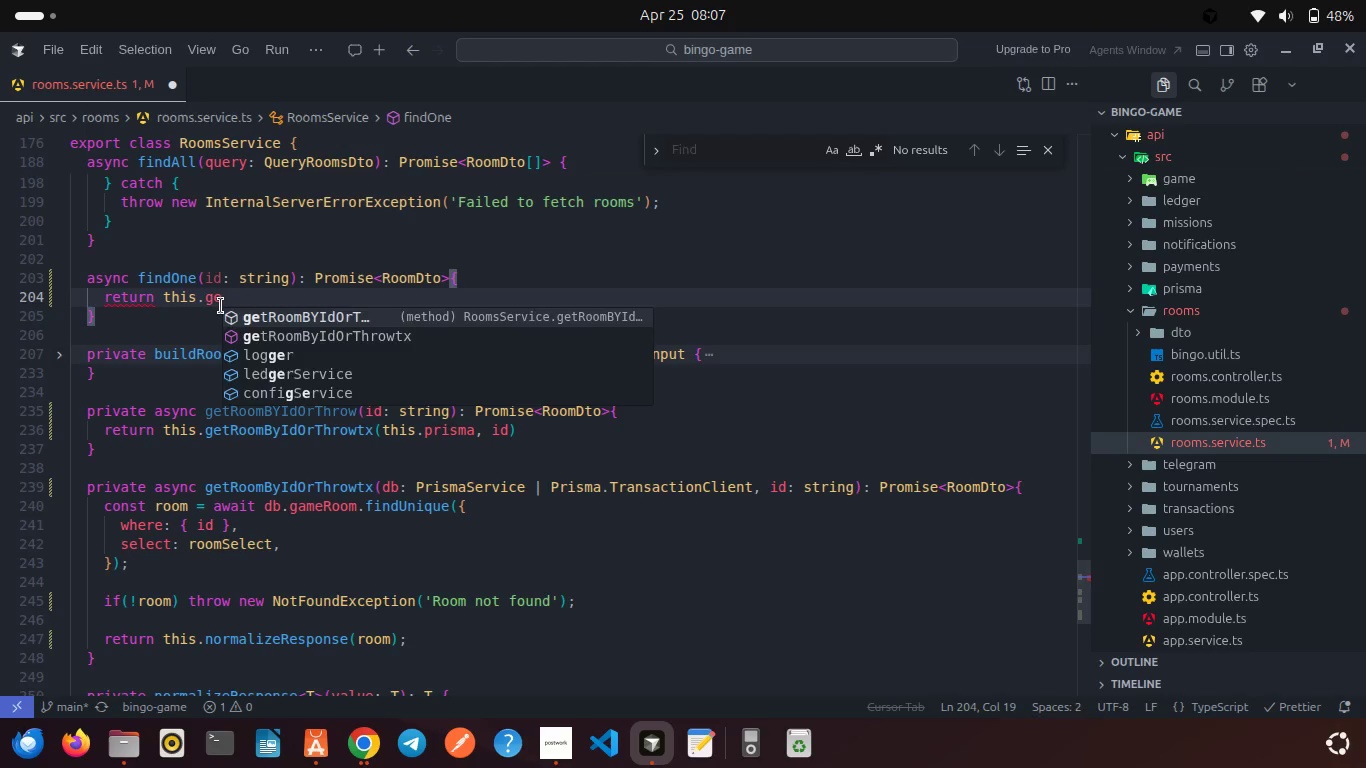 
key(Enter)
 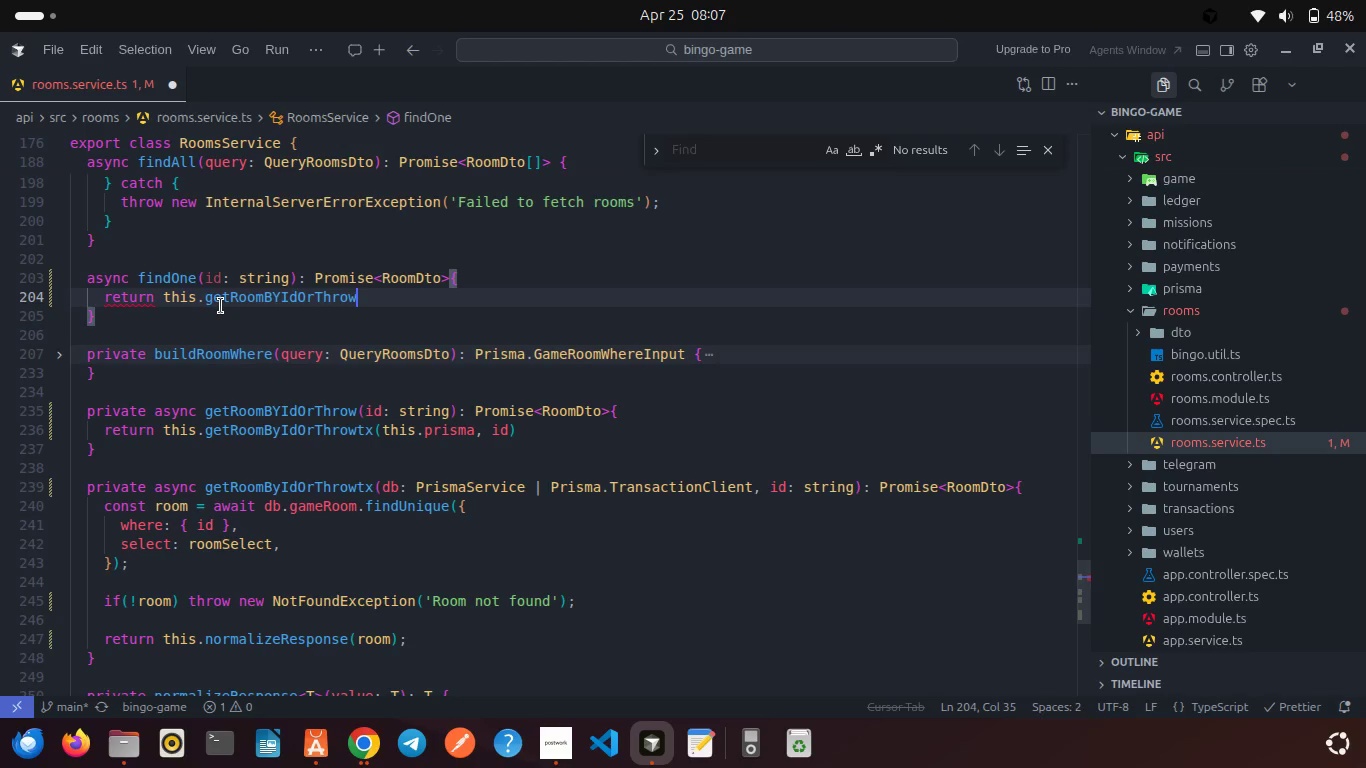 
hold_key(key=Slash, duration=0.56)
 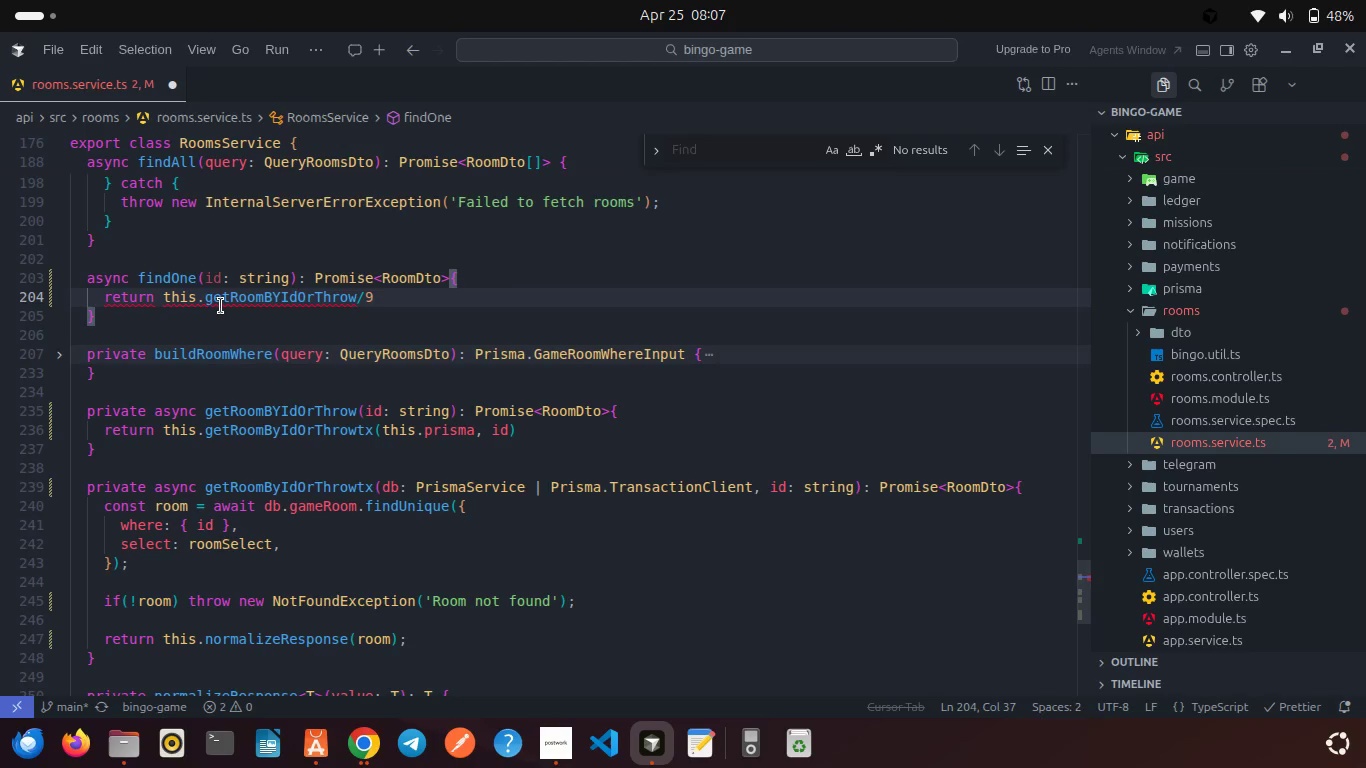 
type(9)
key(Backspace)
key(Backspace)
type((if)
key(Backspace)
type(d)
 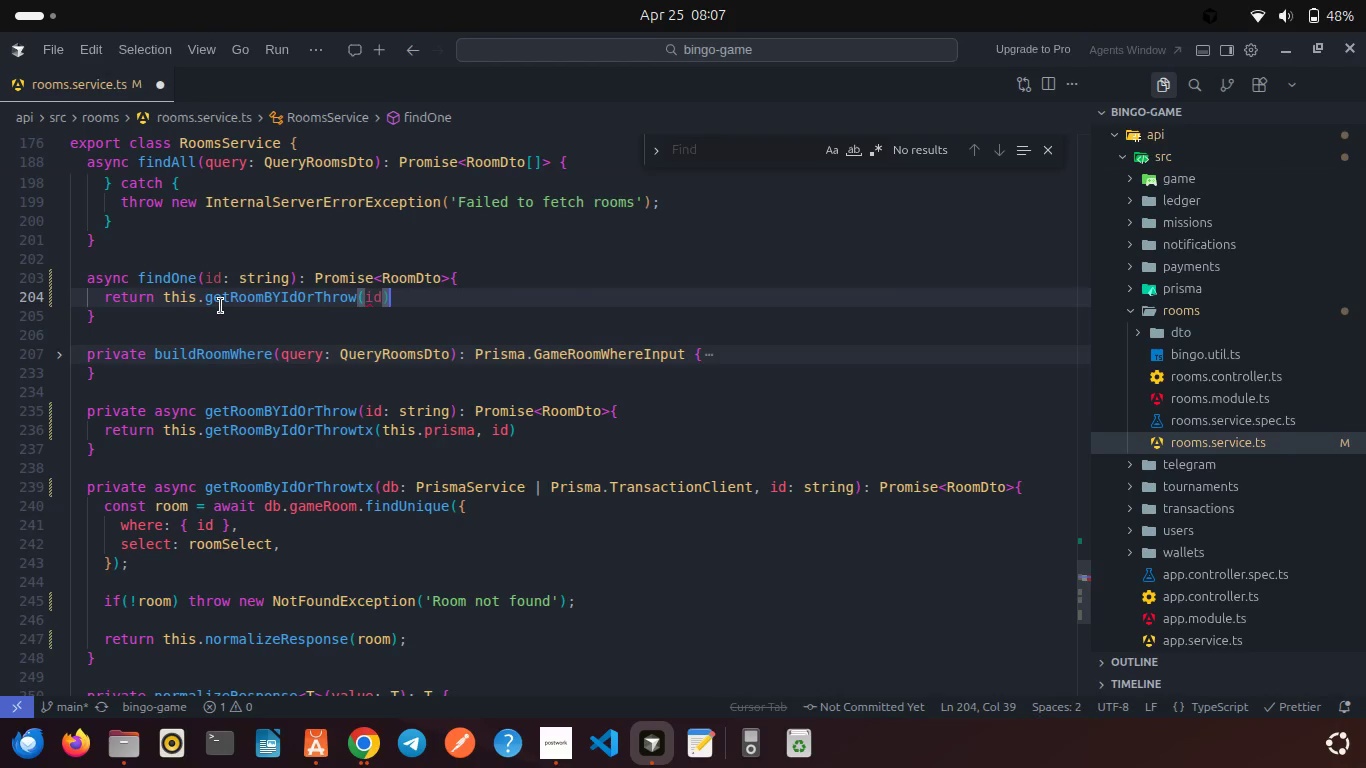 
 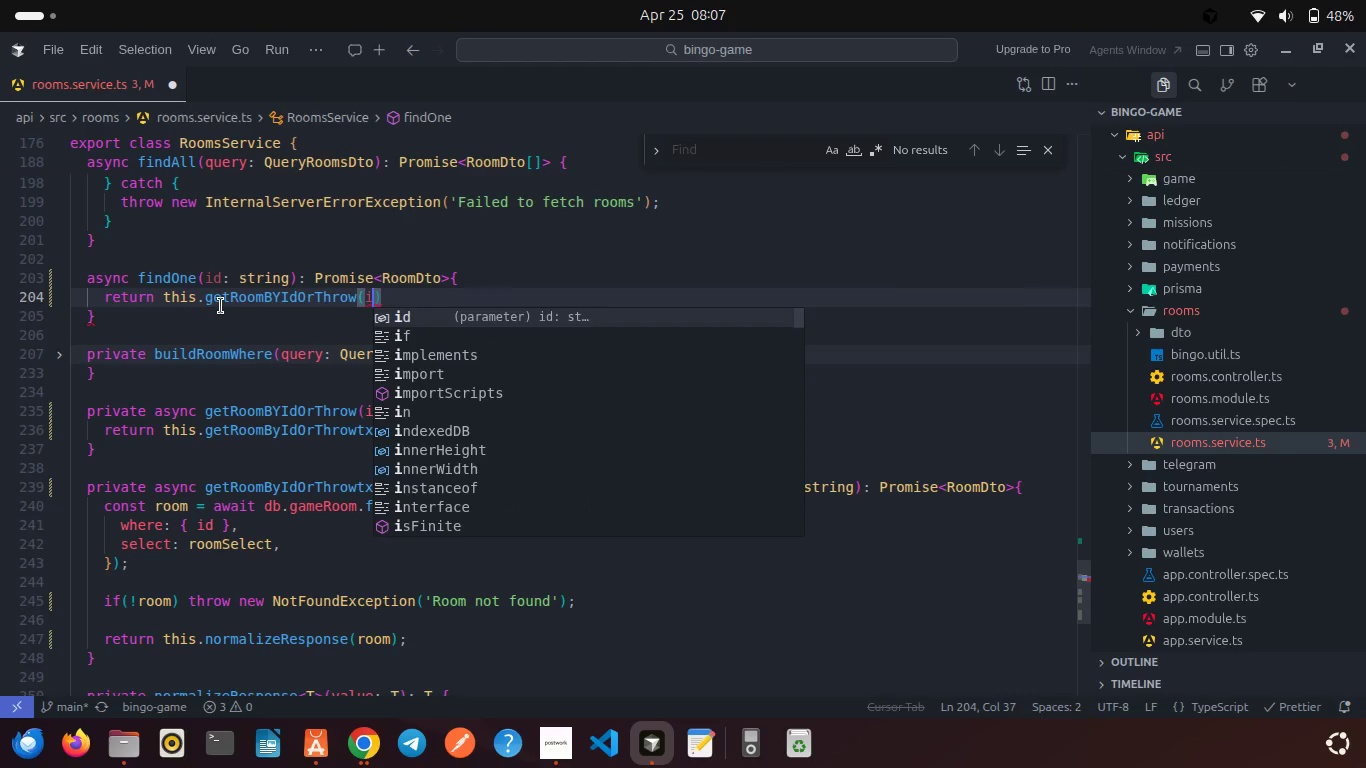 
key(ArrowRight)
 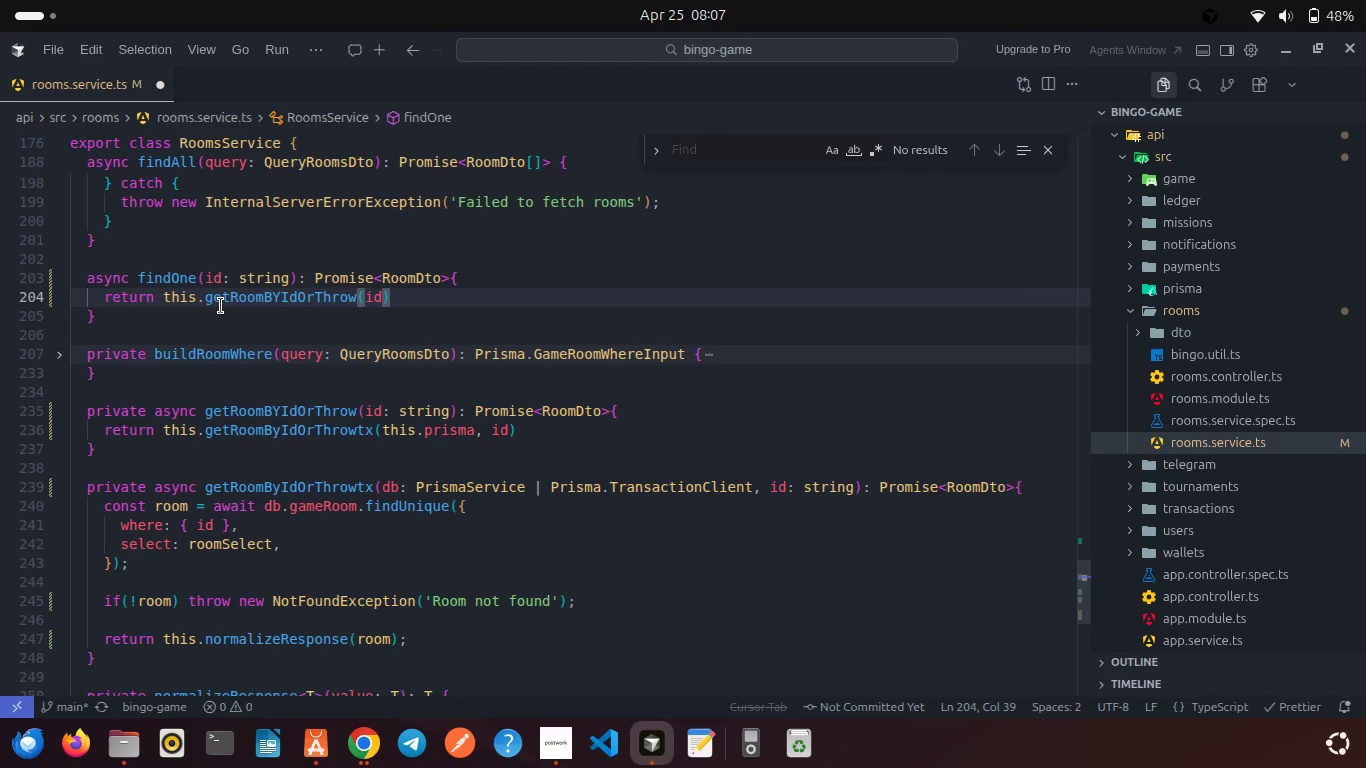 
key(Semicolon)
 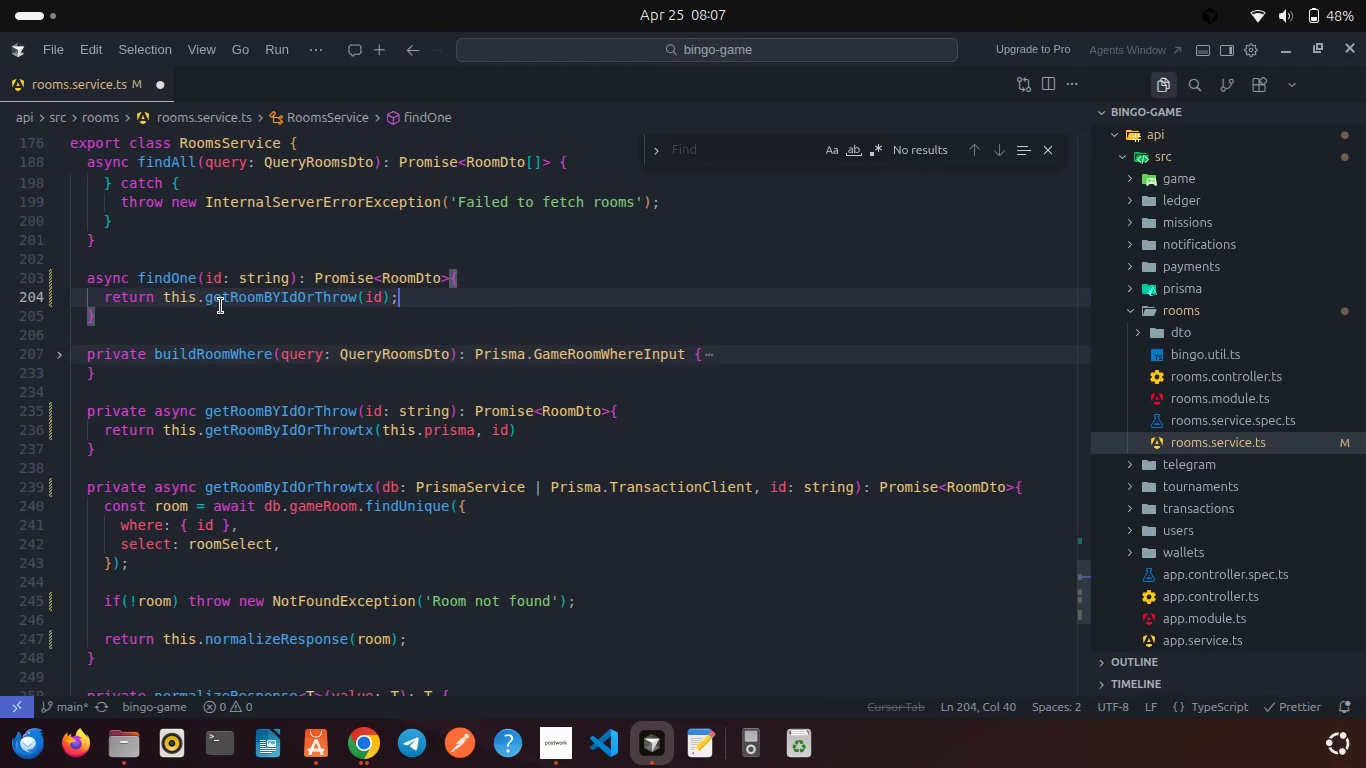 
key(Control+S)
 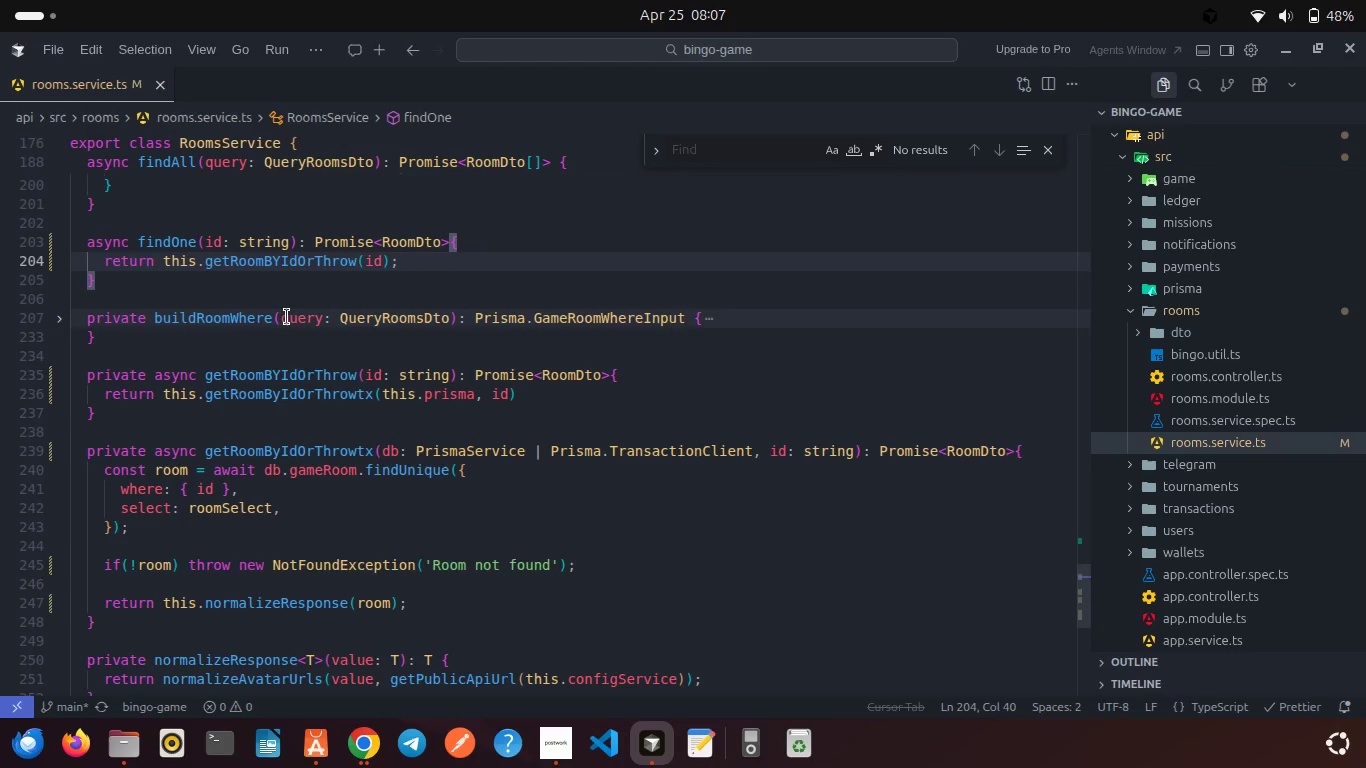 
scroll: coordinate [287, 317], scroll_direction: down, amount: 2.0
 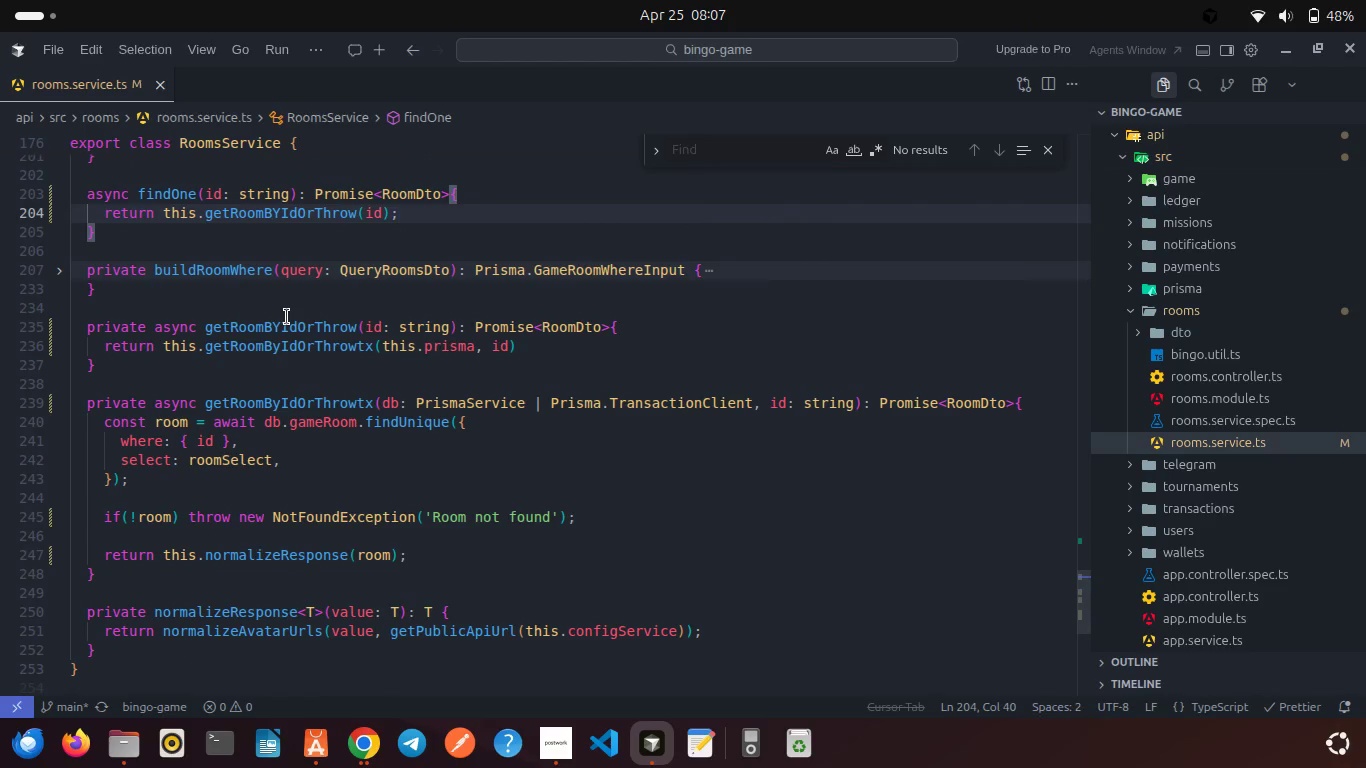 
scroll: coordinate [256, 314], scroll_direction: up, amount: 1.0
 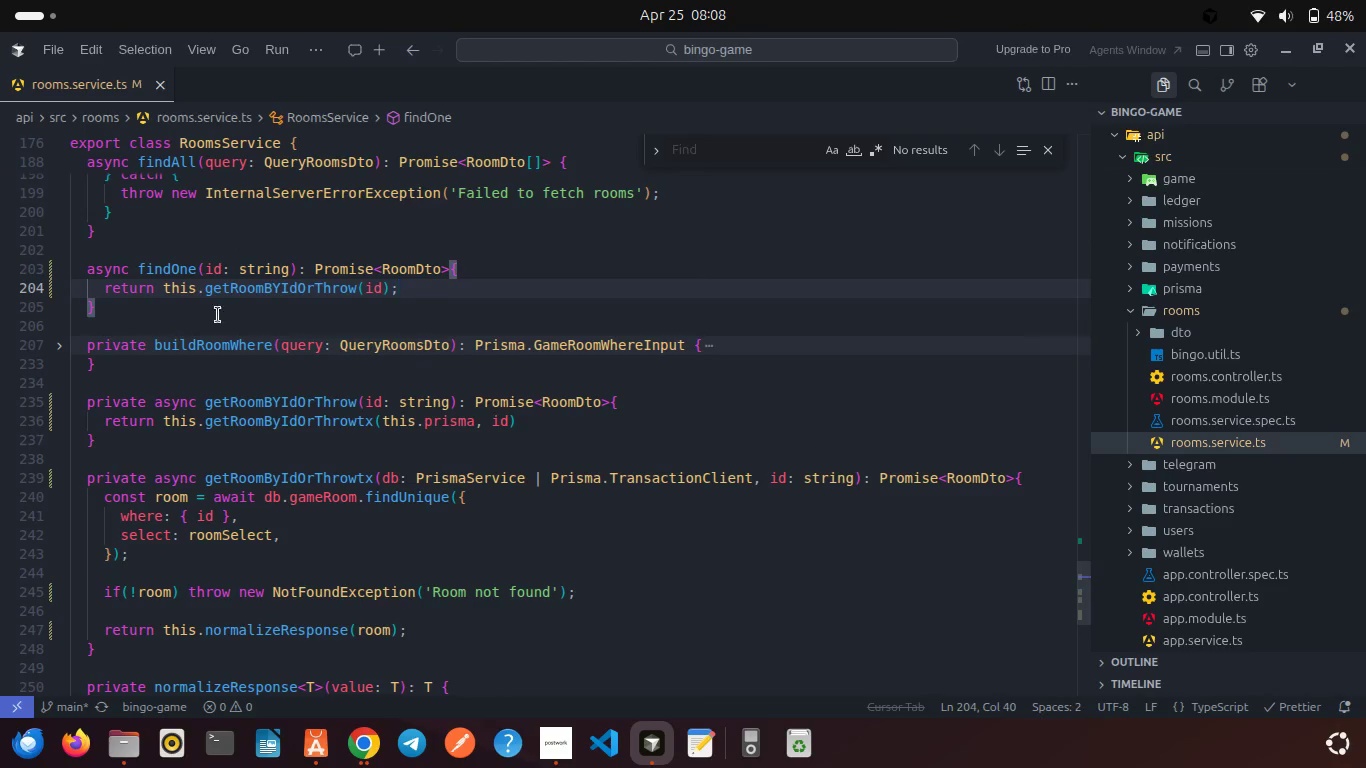 
left_click([144, 325])
 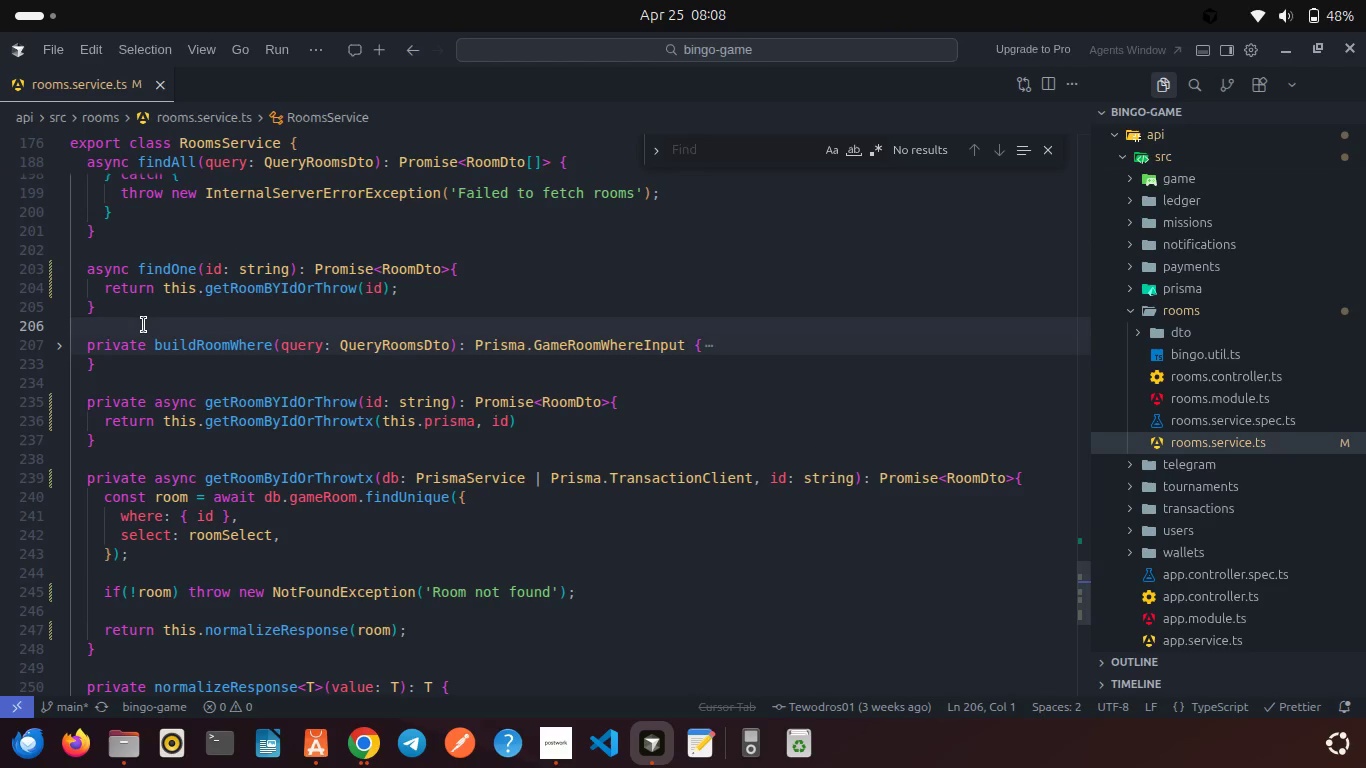 
key(Enter)
 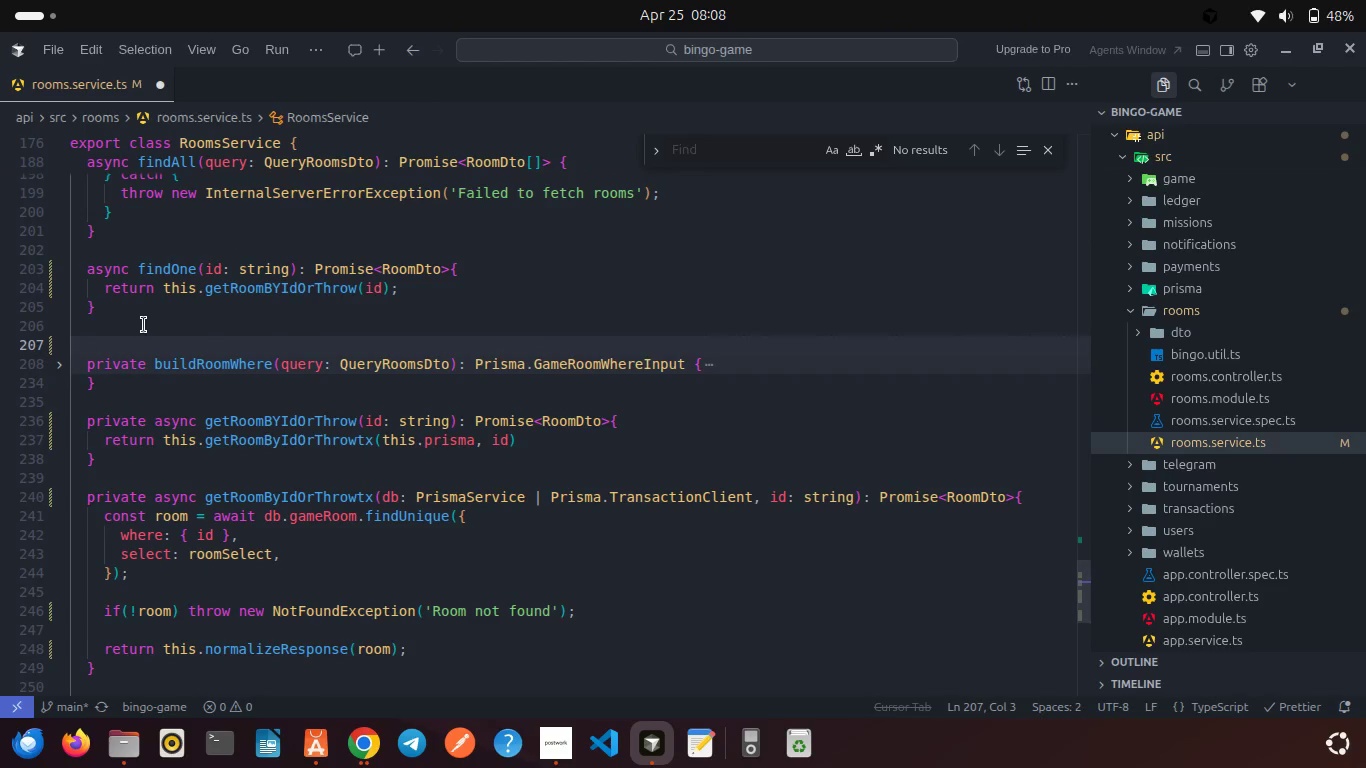 
type(asy)
 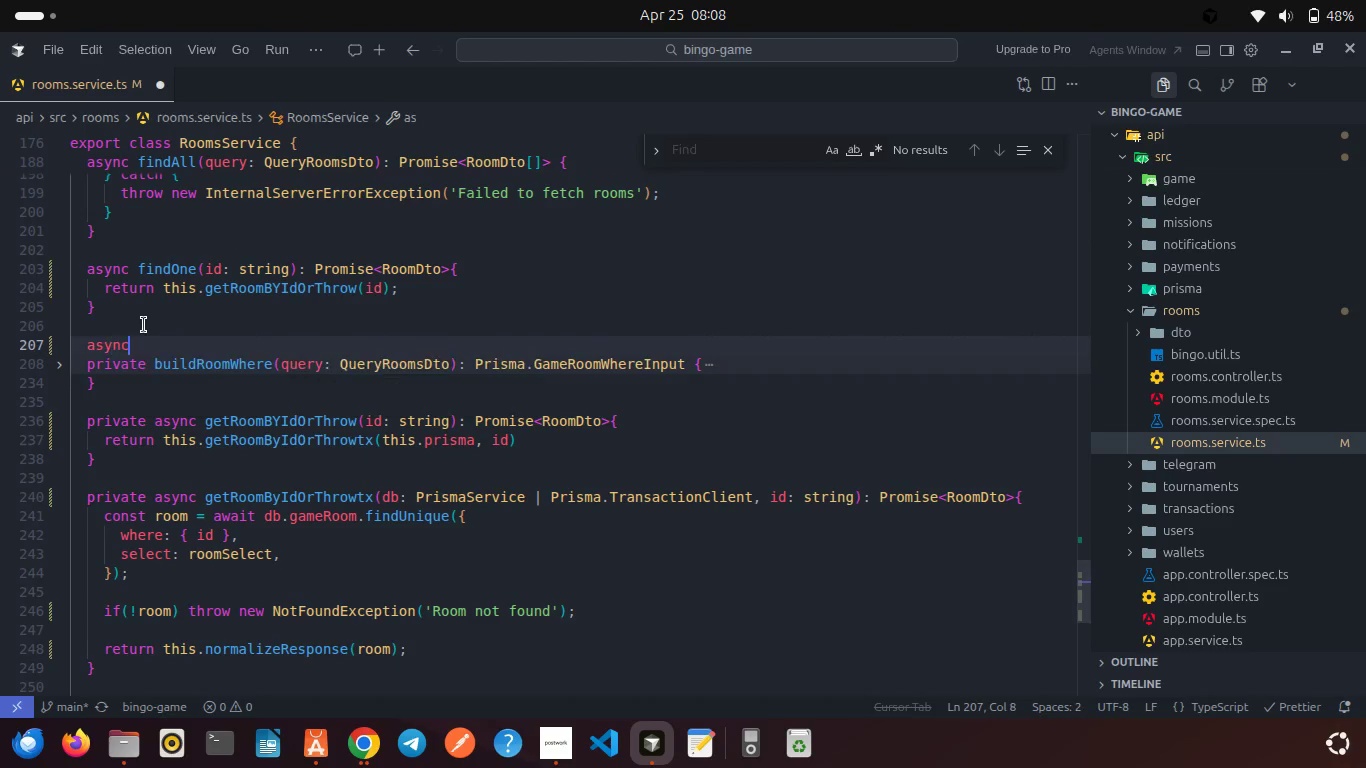 
key(Enter)
 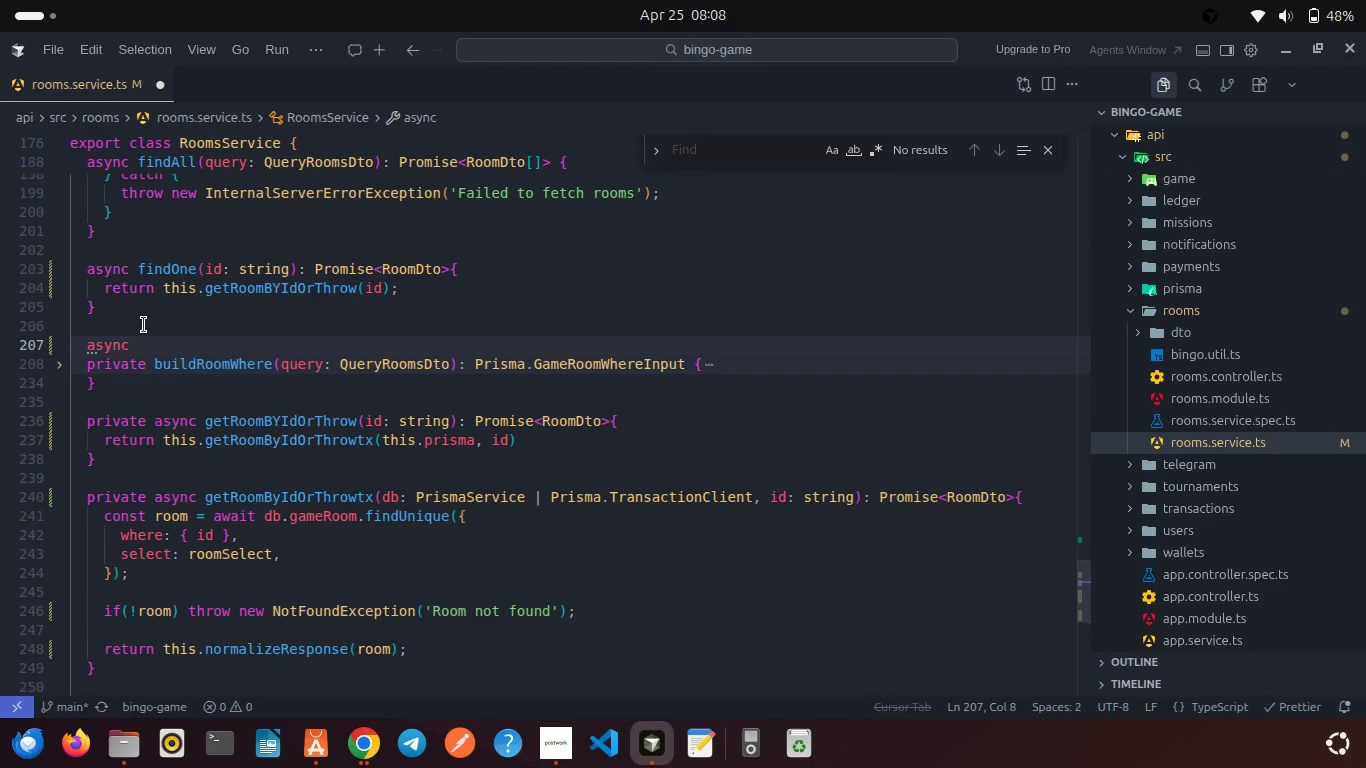 
type( create(dro: Create)
 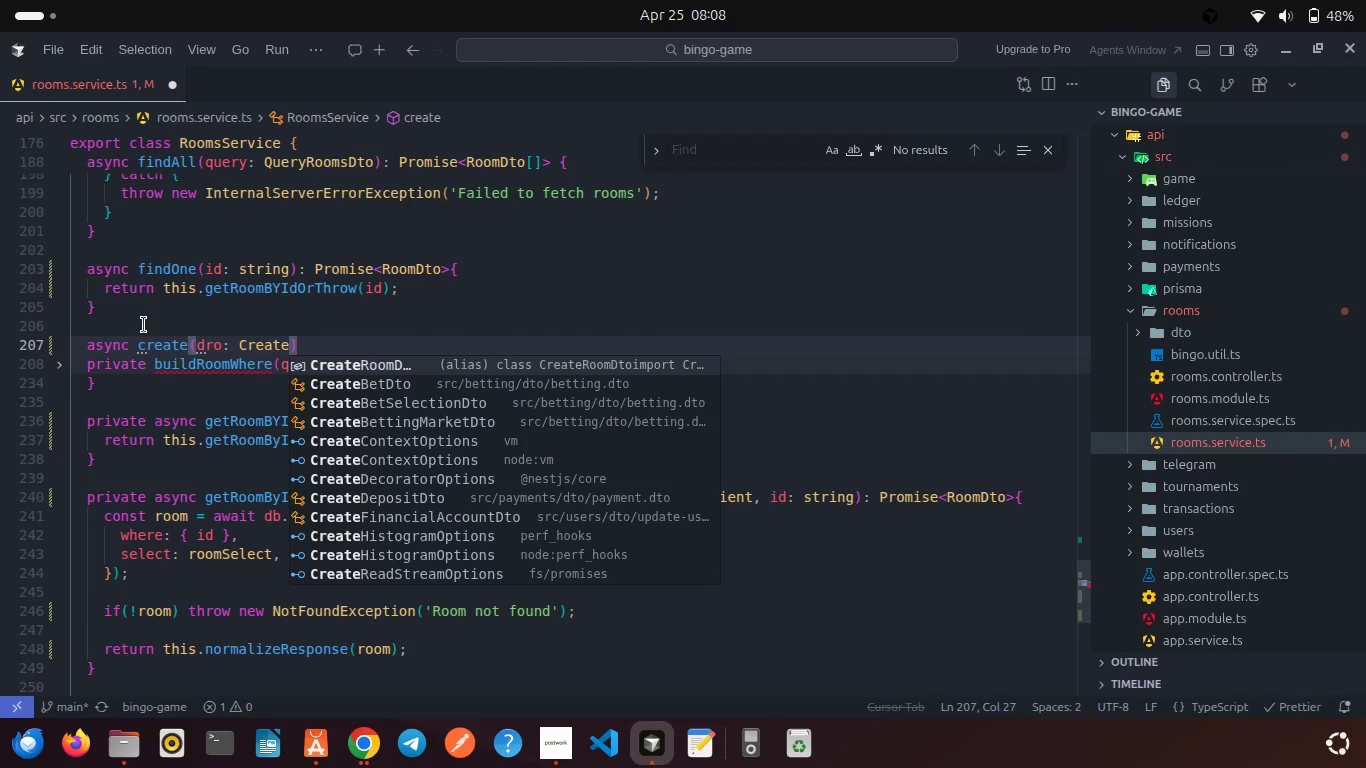 
key(Enter)
 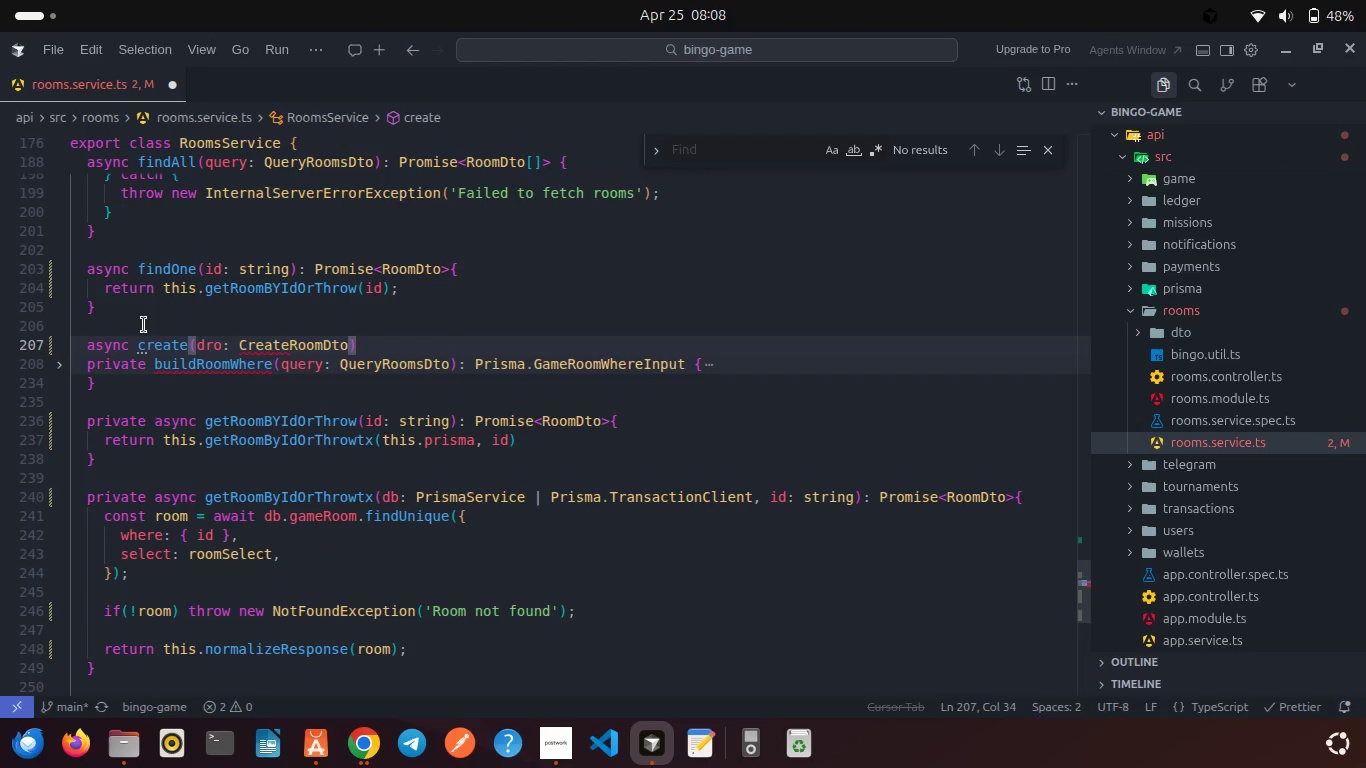 
type(, userId: string)
 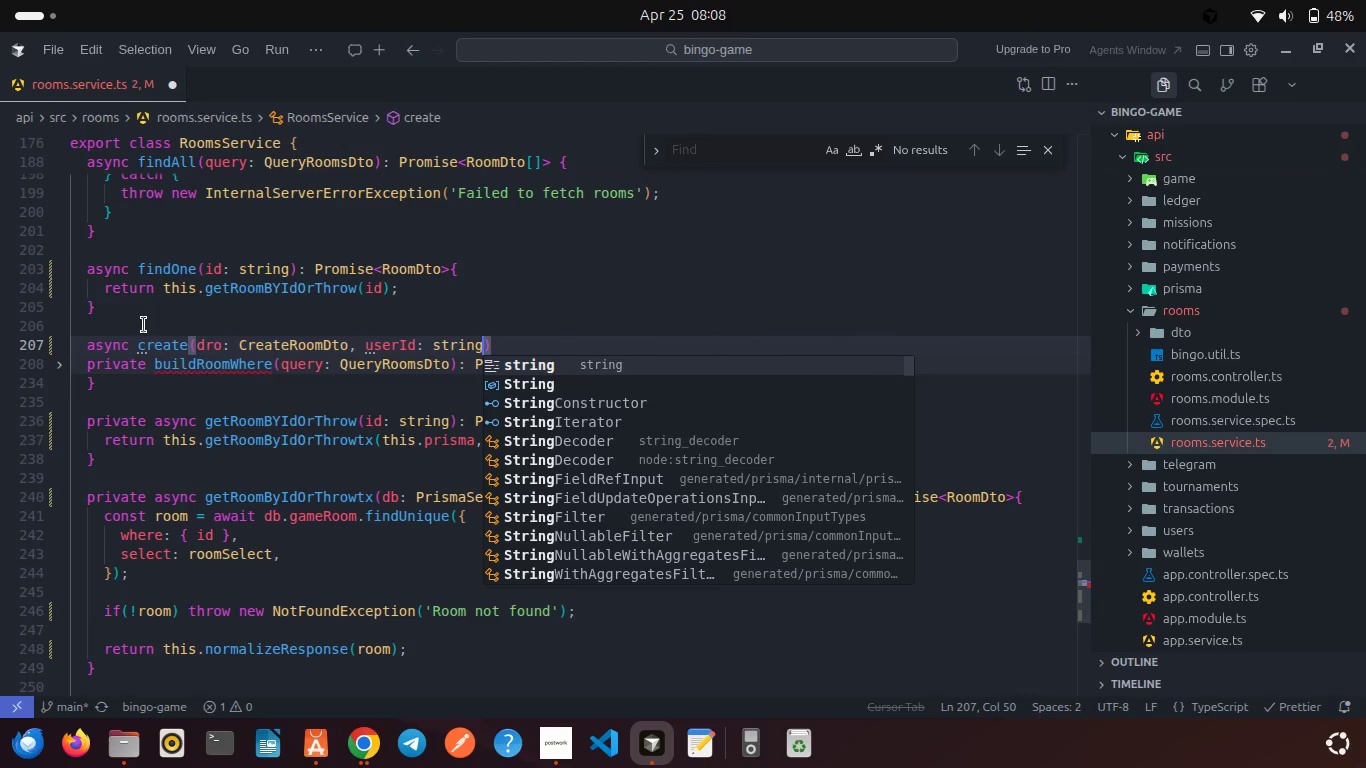 
key(ArrowRight)
 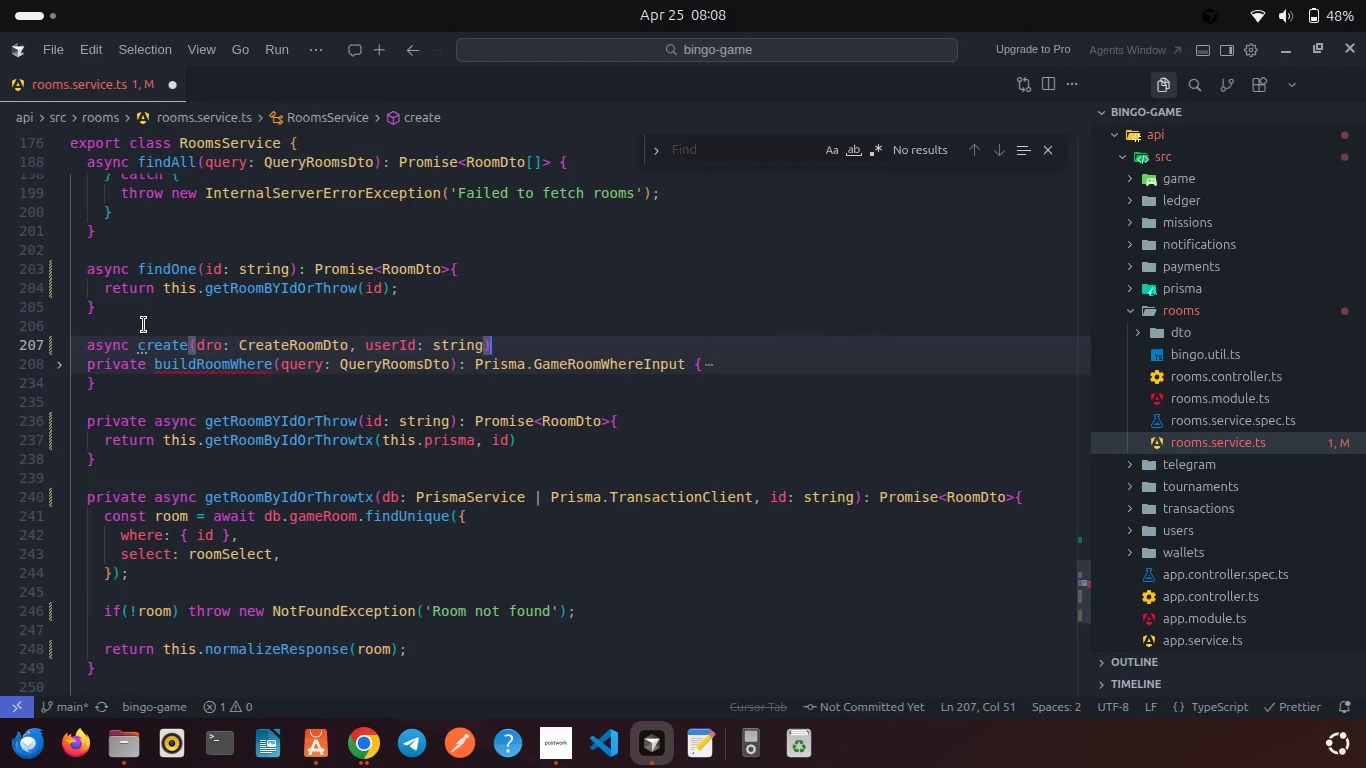 
key(Shift+ShiftRight)
 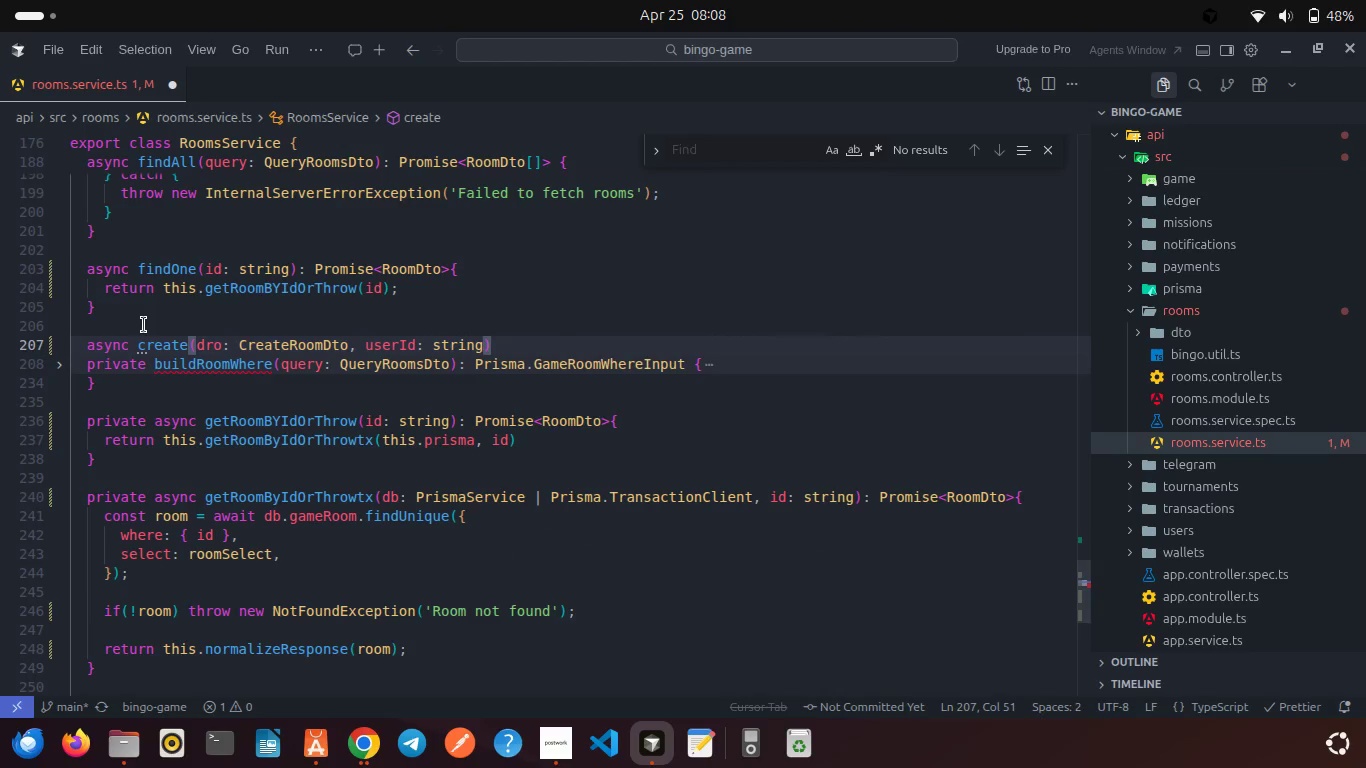 
key(Shift+BracketLeft)
 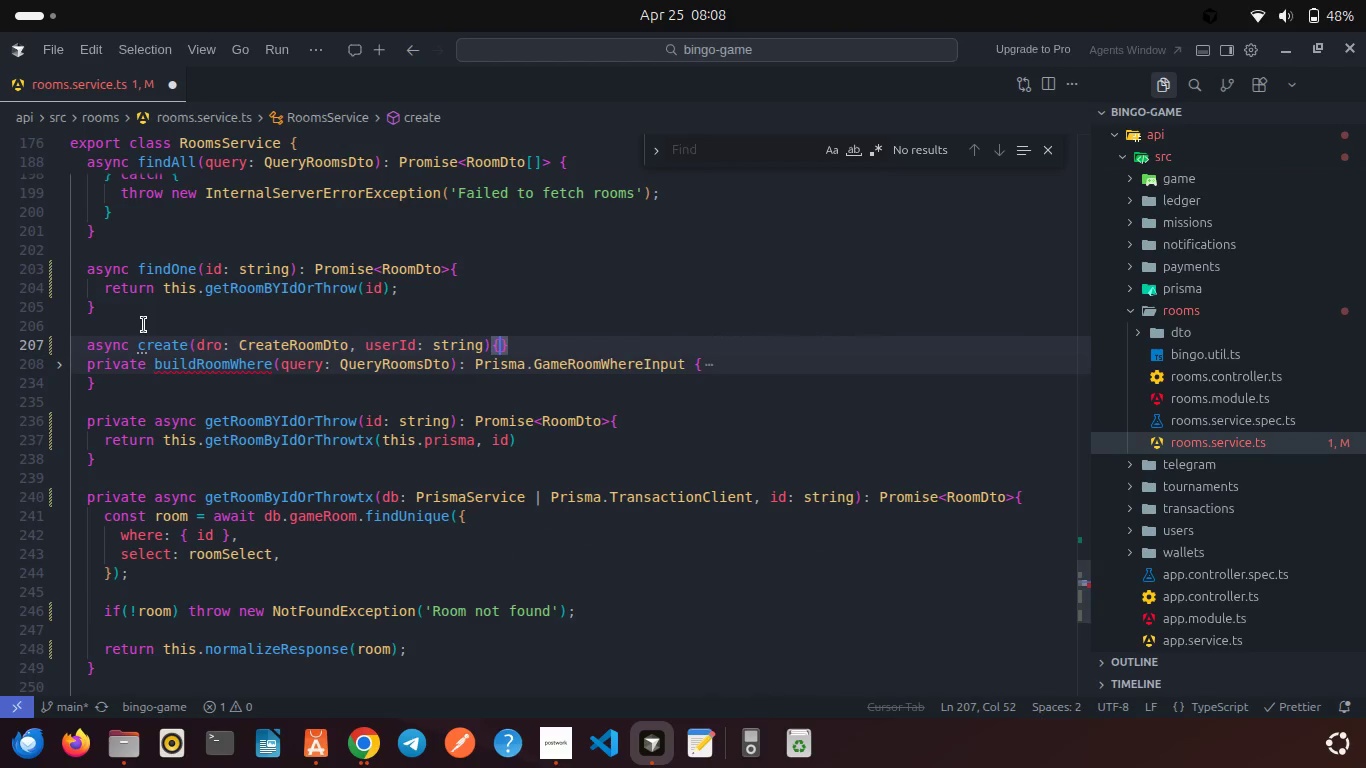 
key(Enter)
 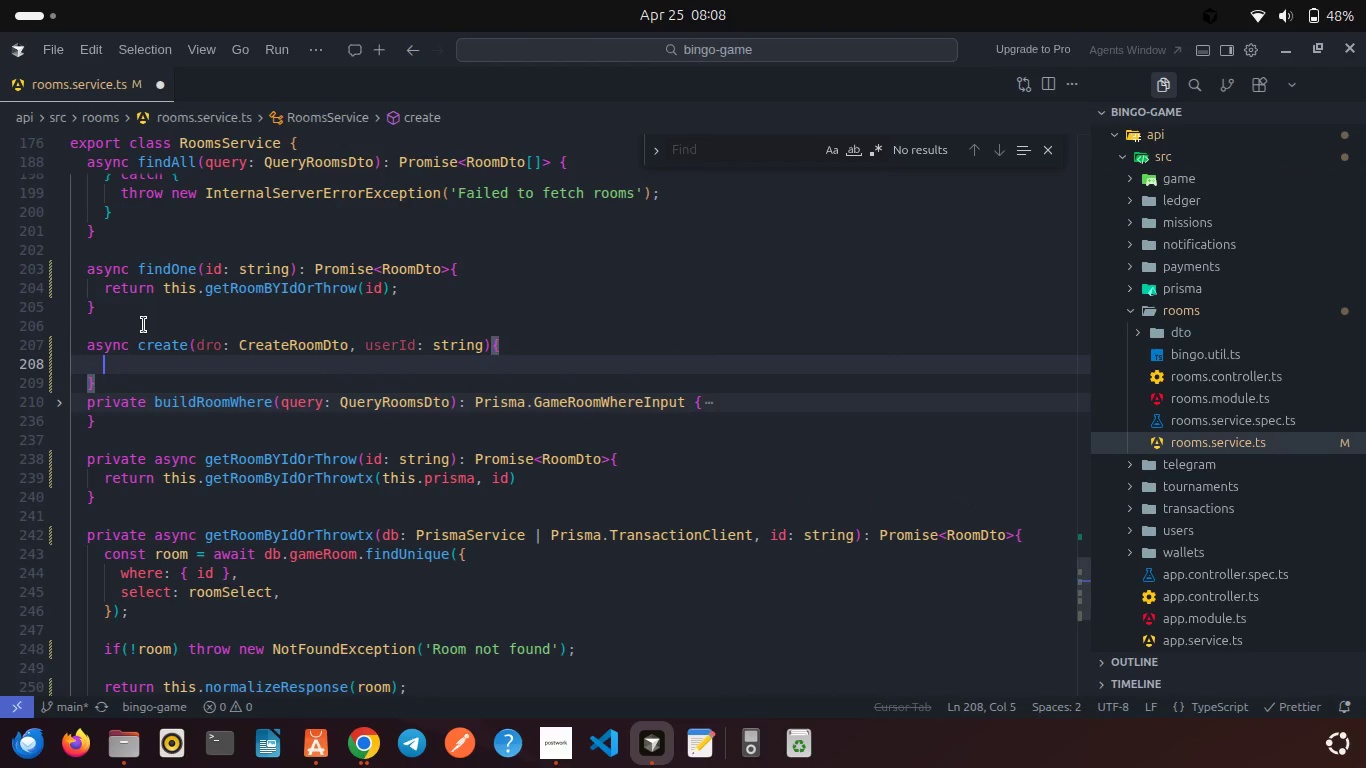 
key(ArrowDown)
 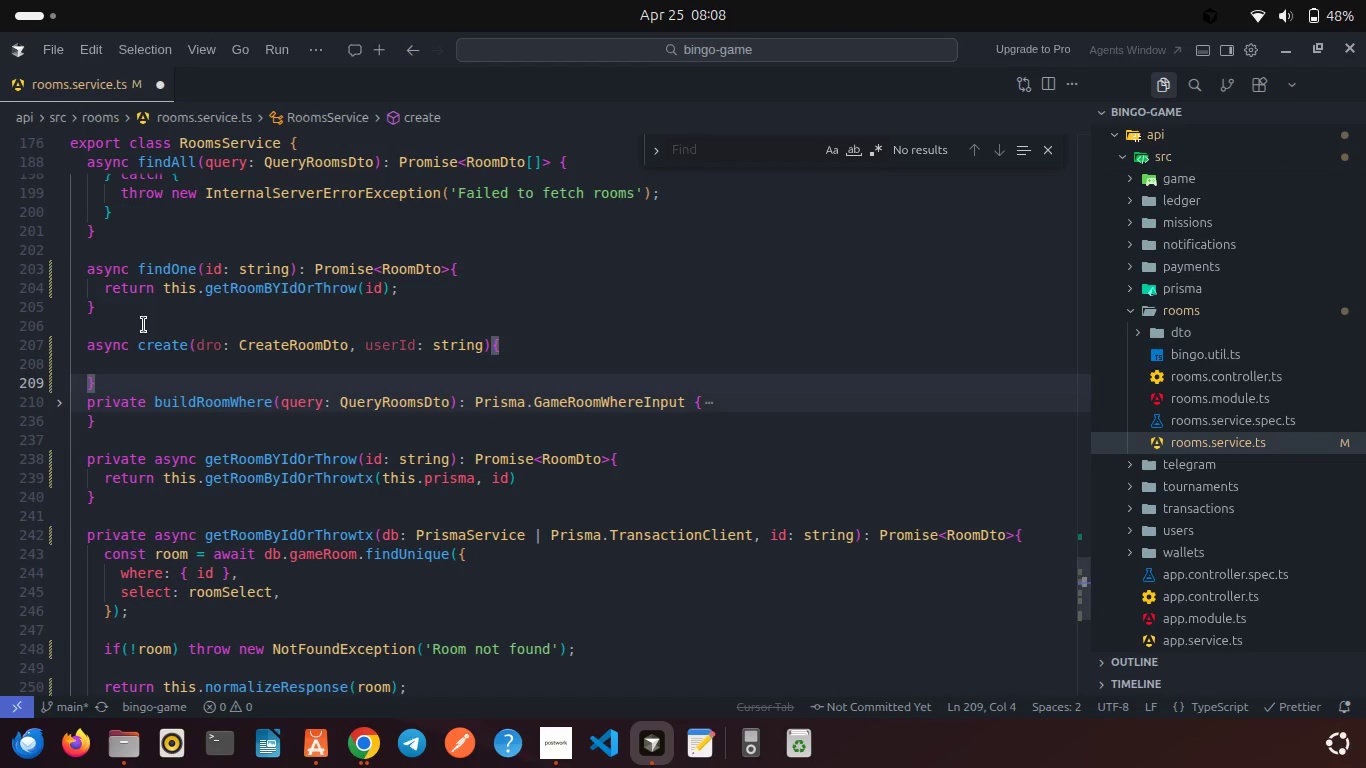 
key(Enter)
 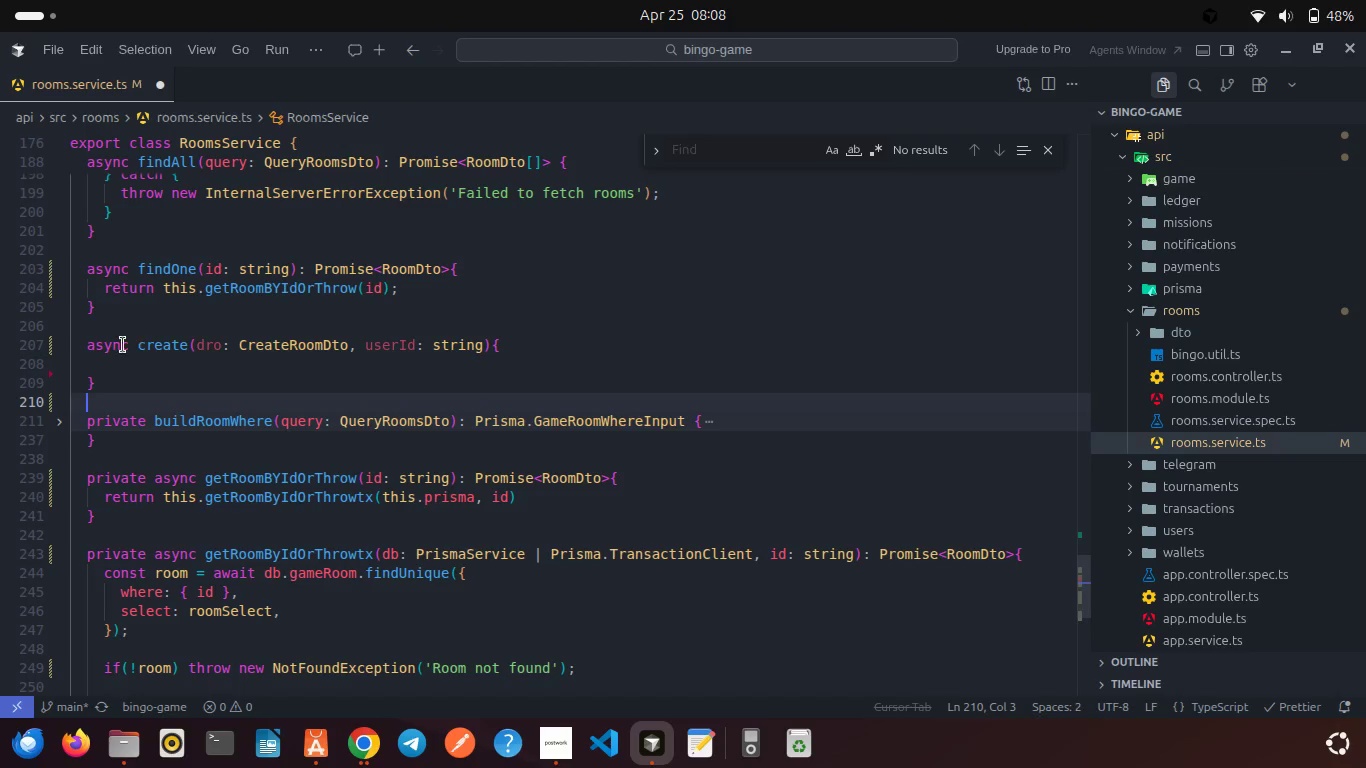 
left_click([120, 366])
 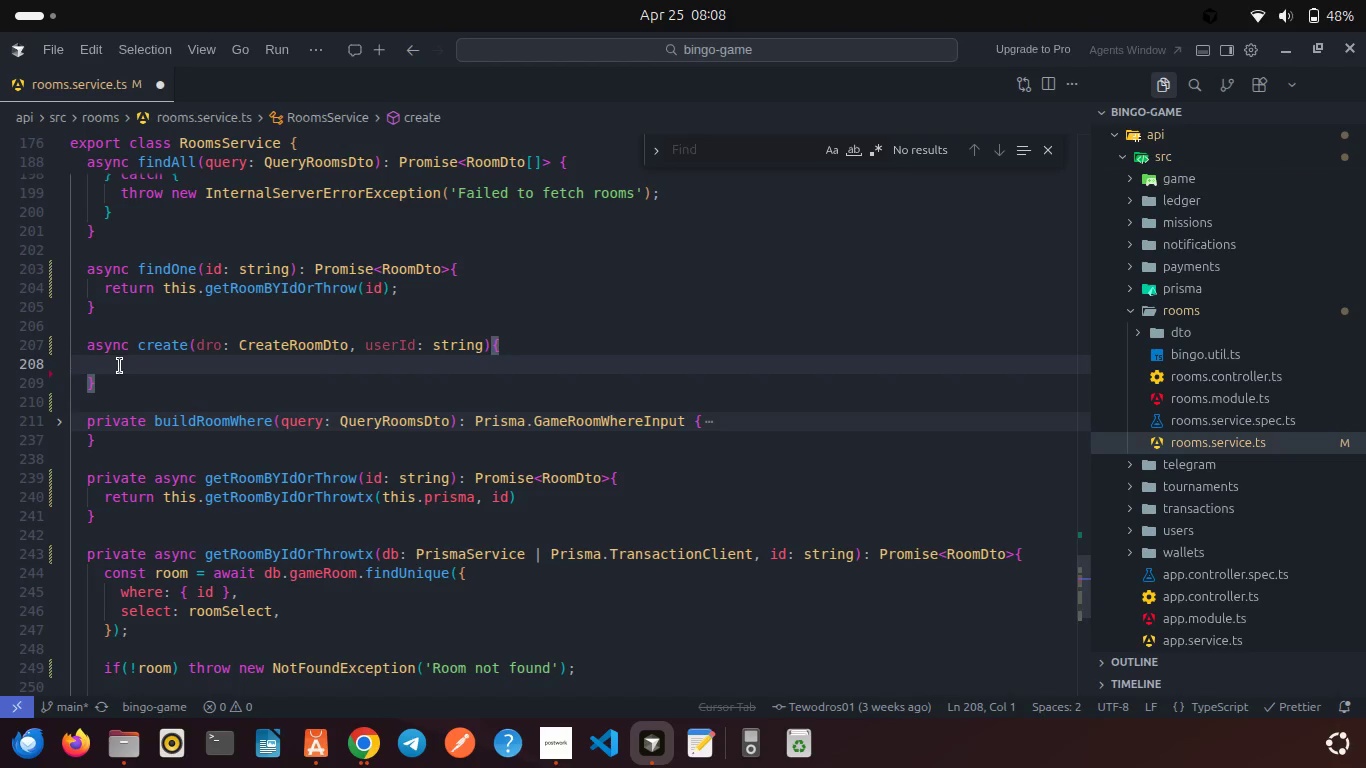 
key(Backspace)
 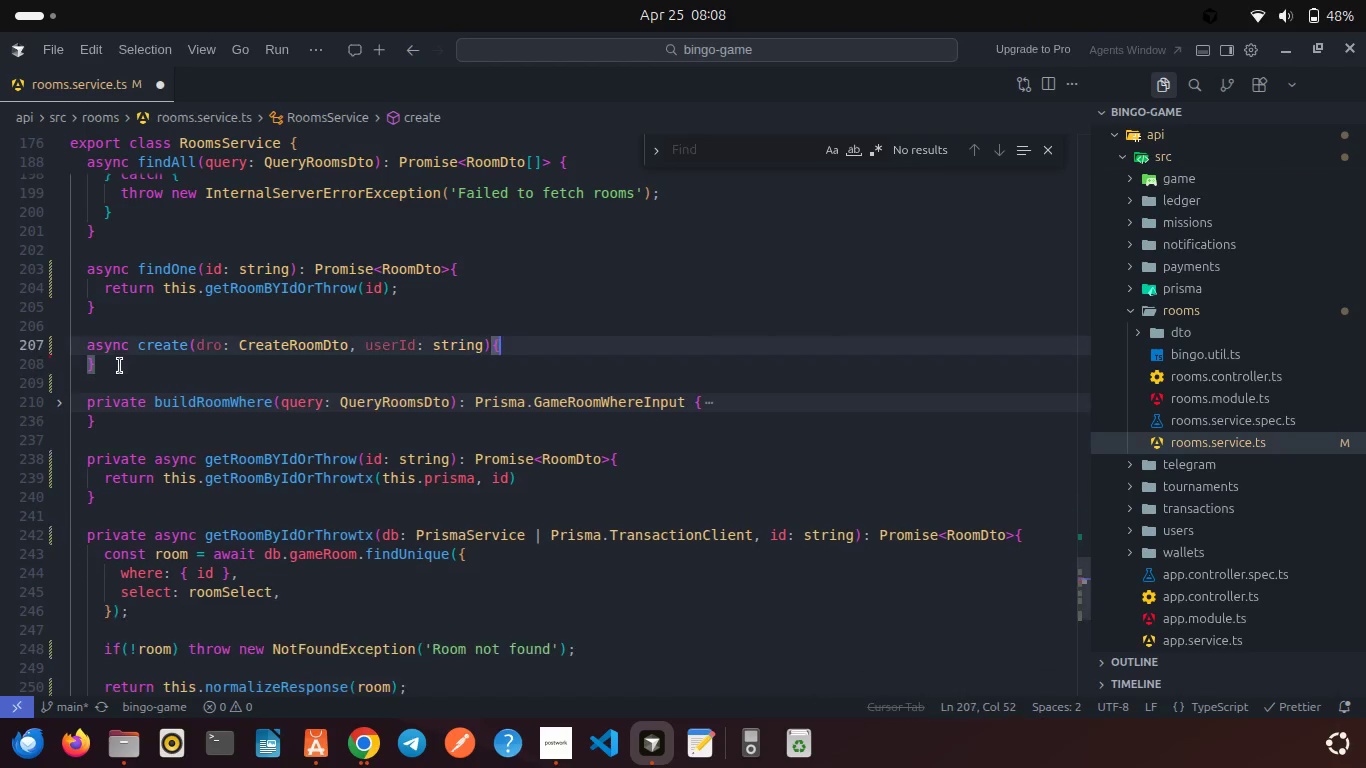 
key(Enter)
 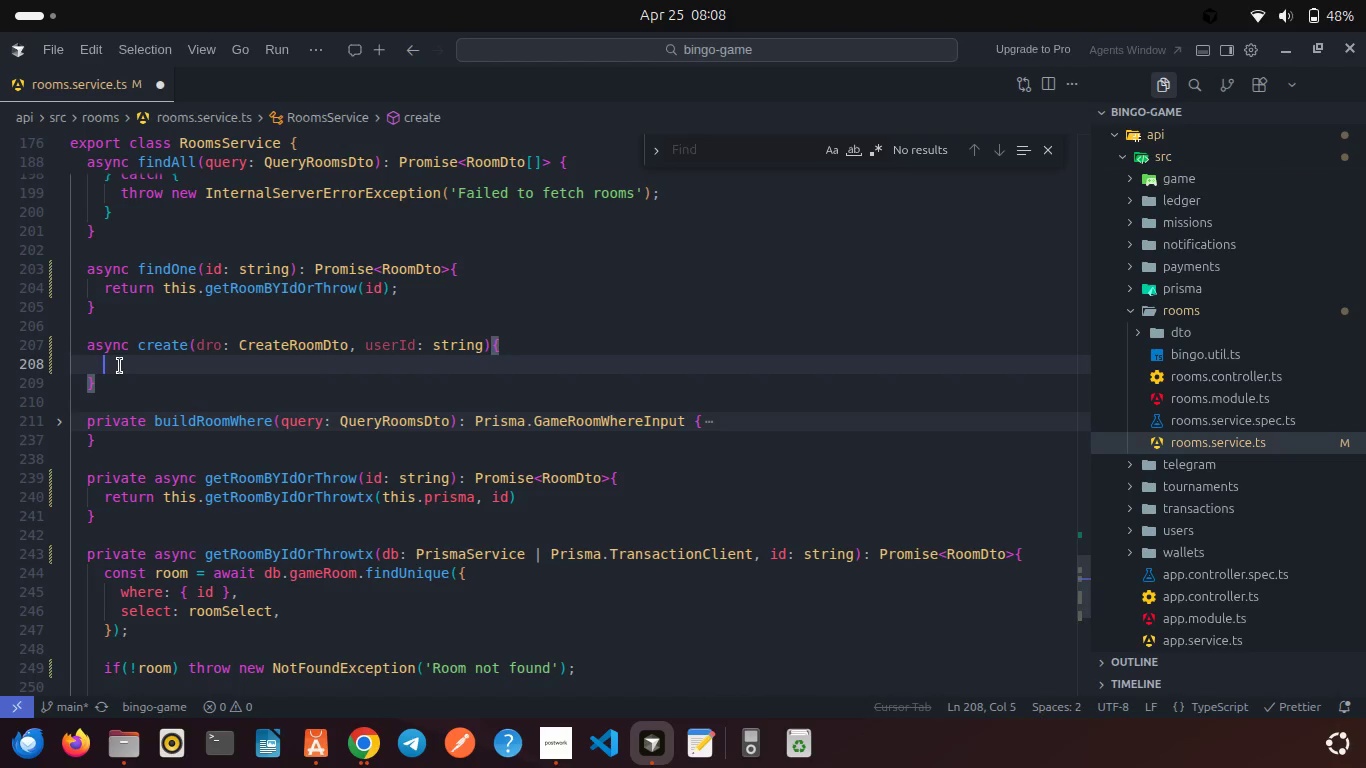 
type(tr)
 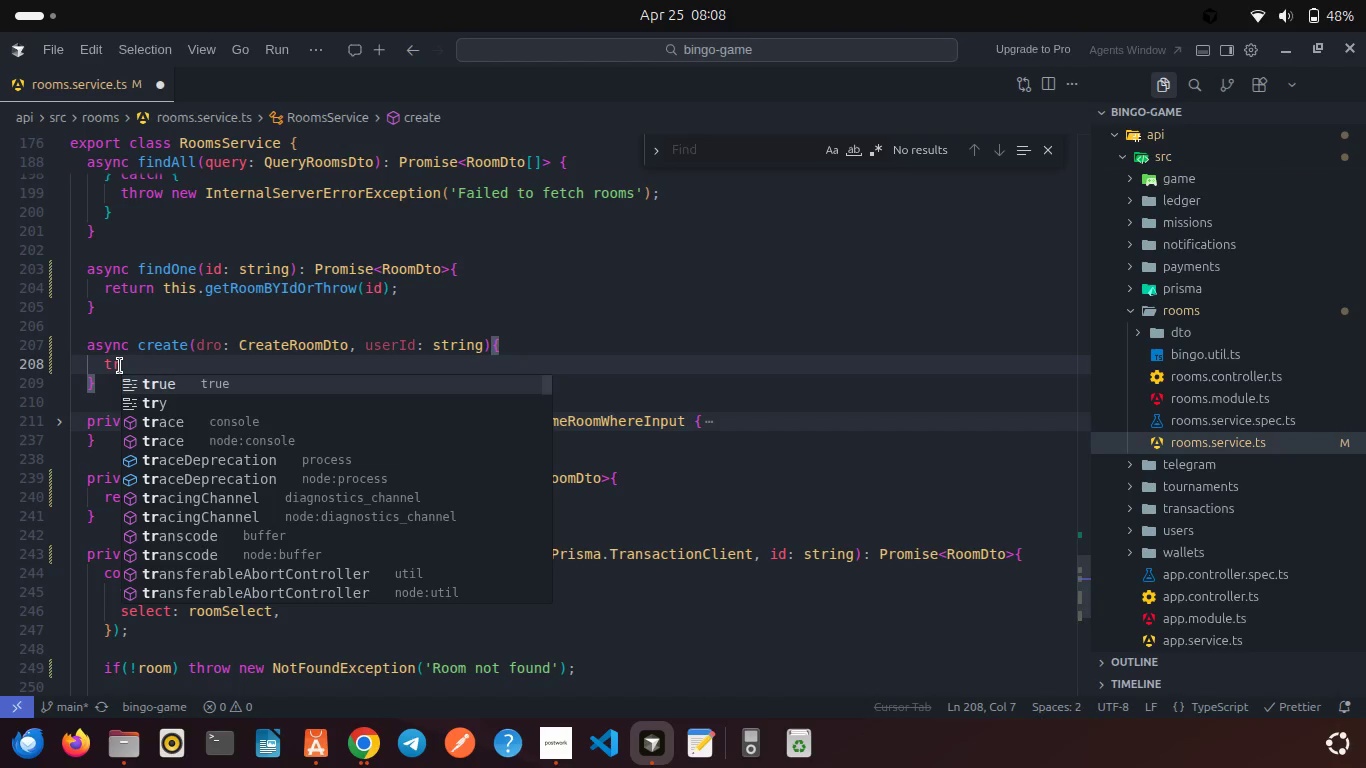 
key(Enter)
 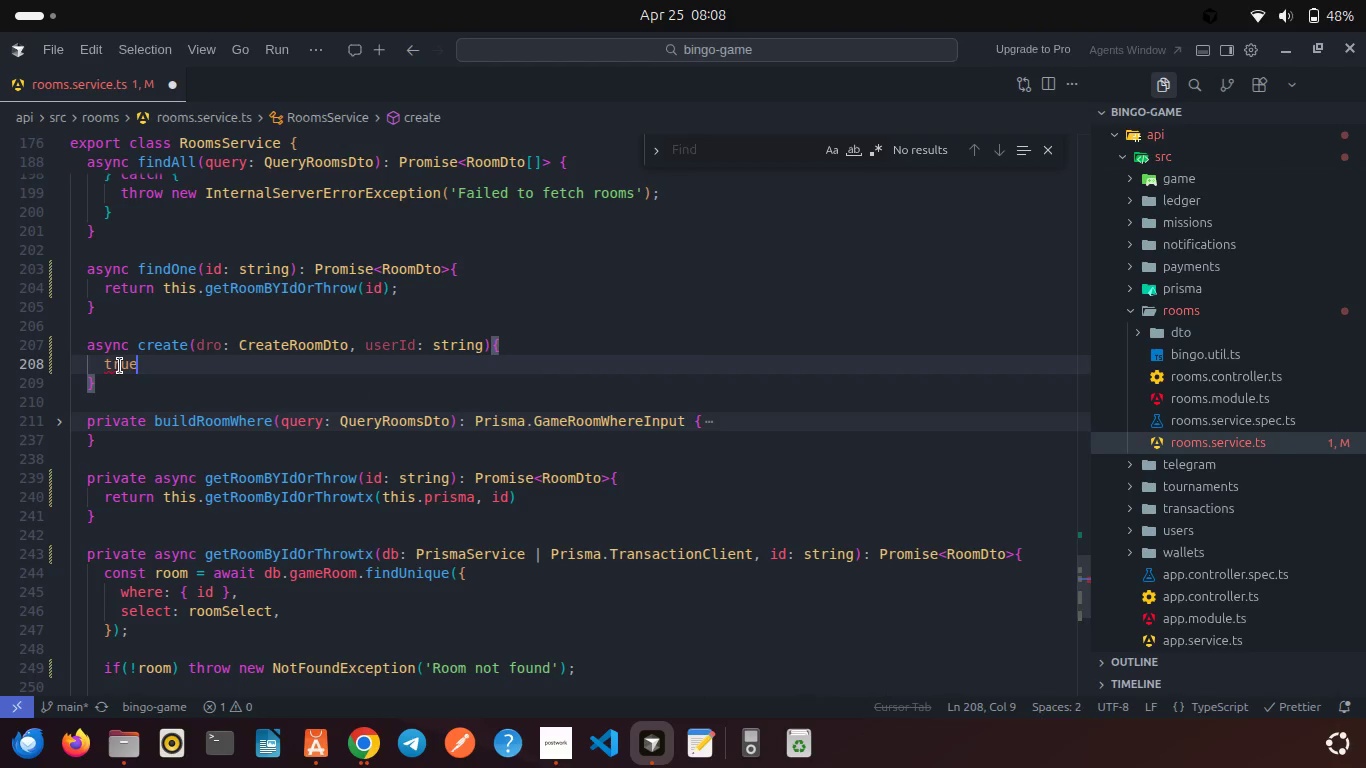 
key(Backspace)
 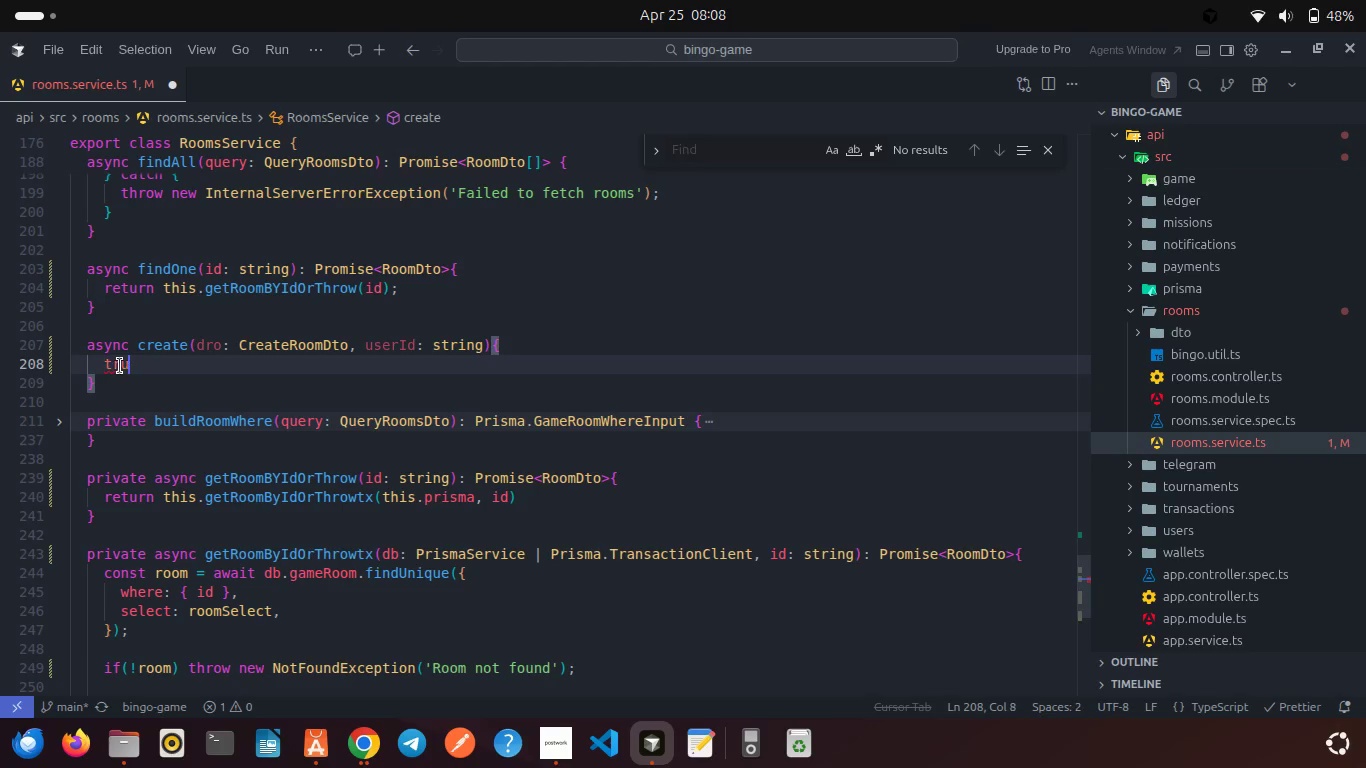 
key(Backspace)
 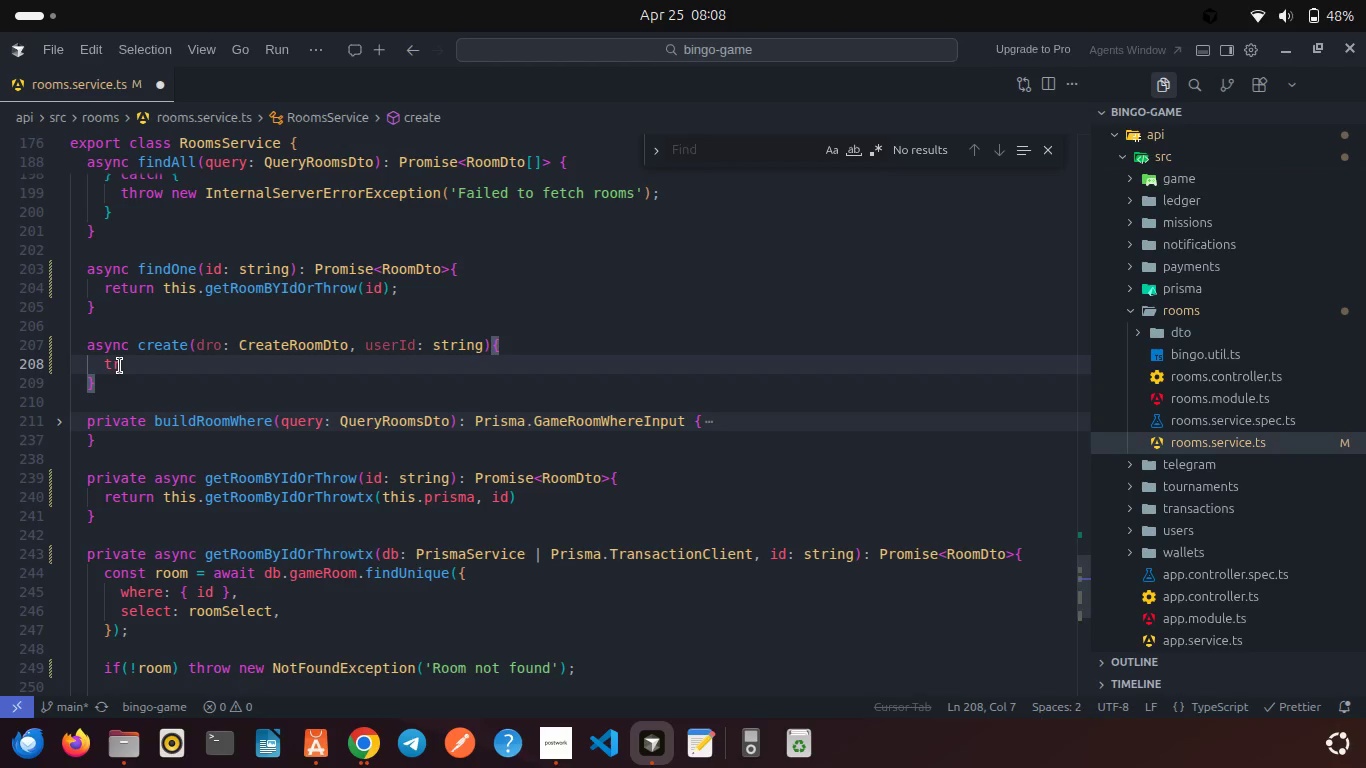 
key(Y)
 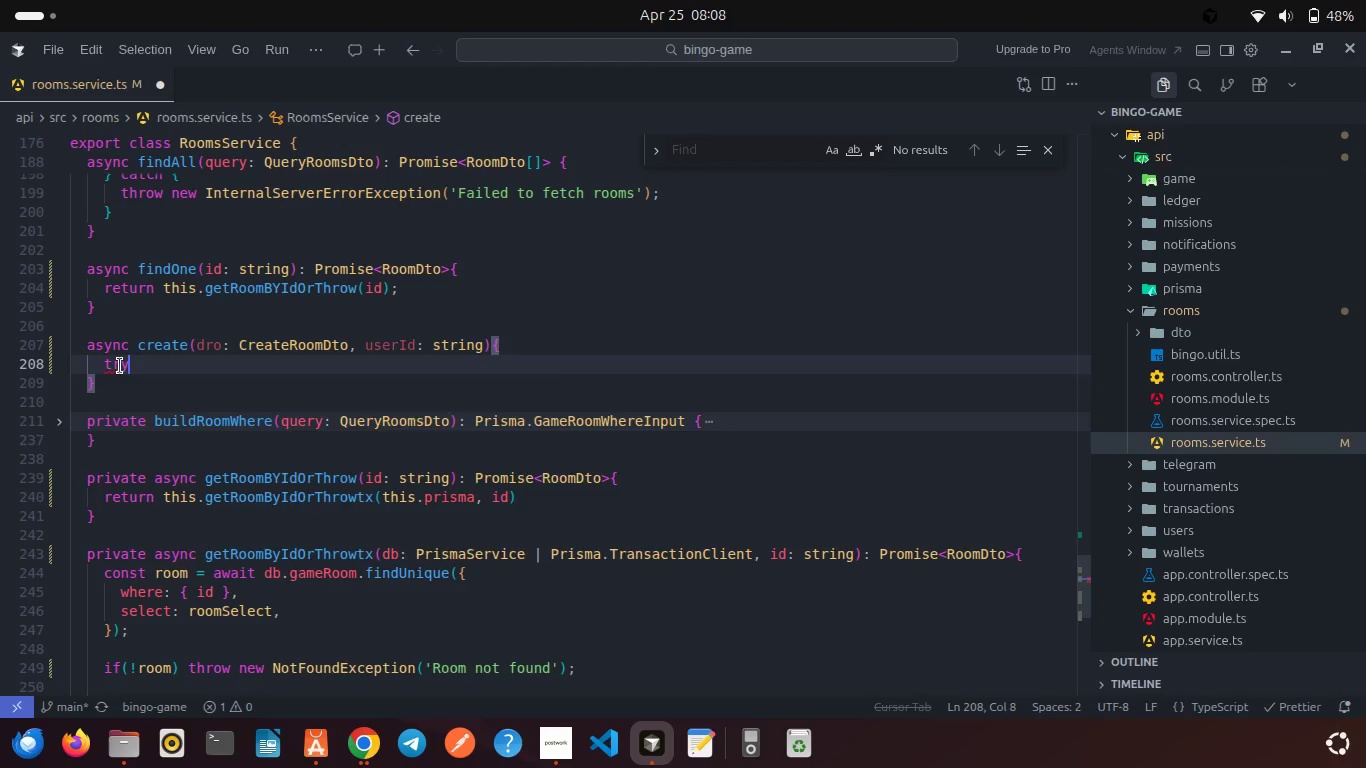 
key(Shift+ShiftRight)
 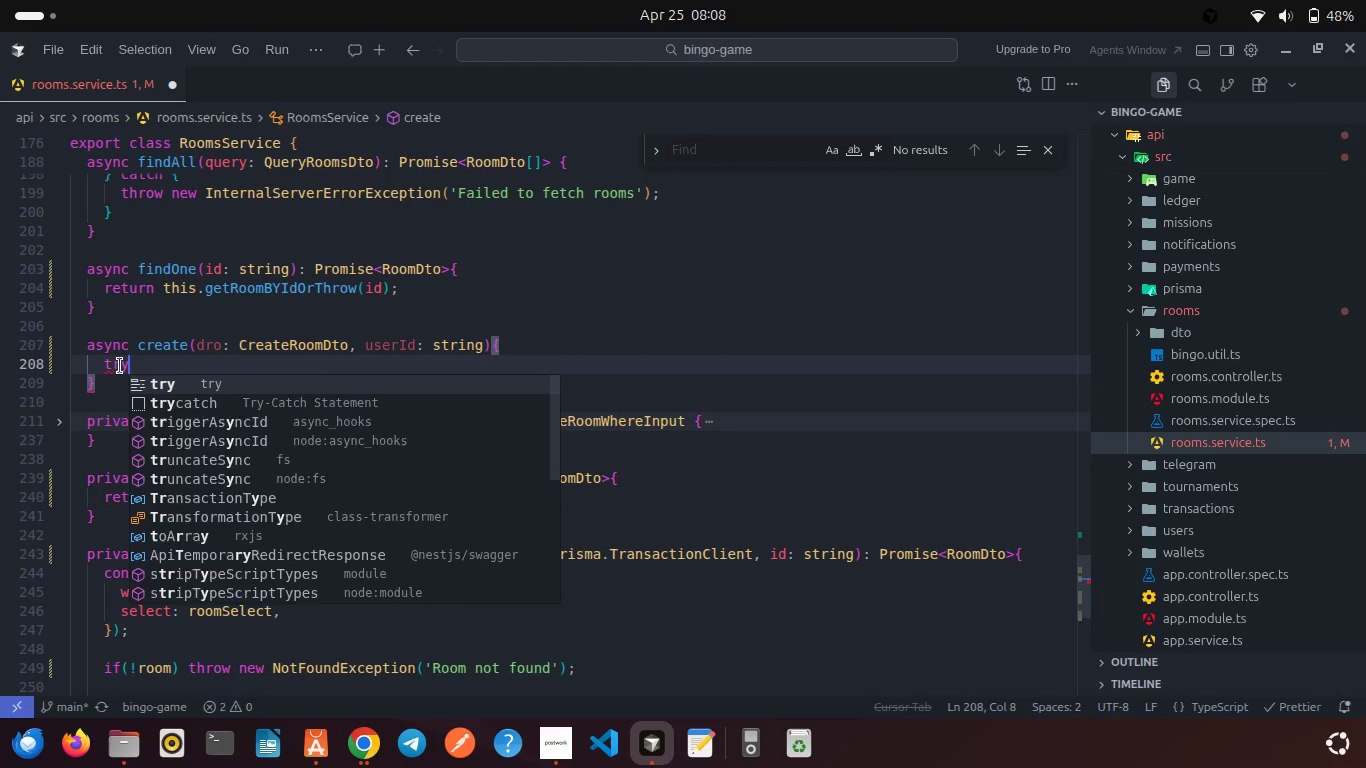 
key(Shift+BracketLeft)
 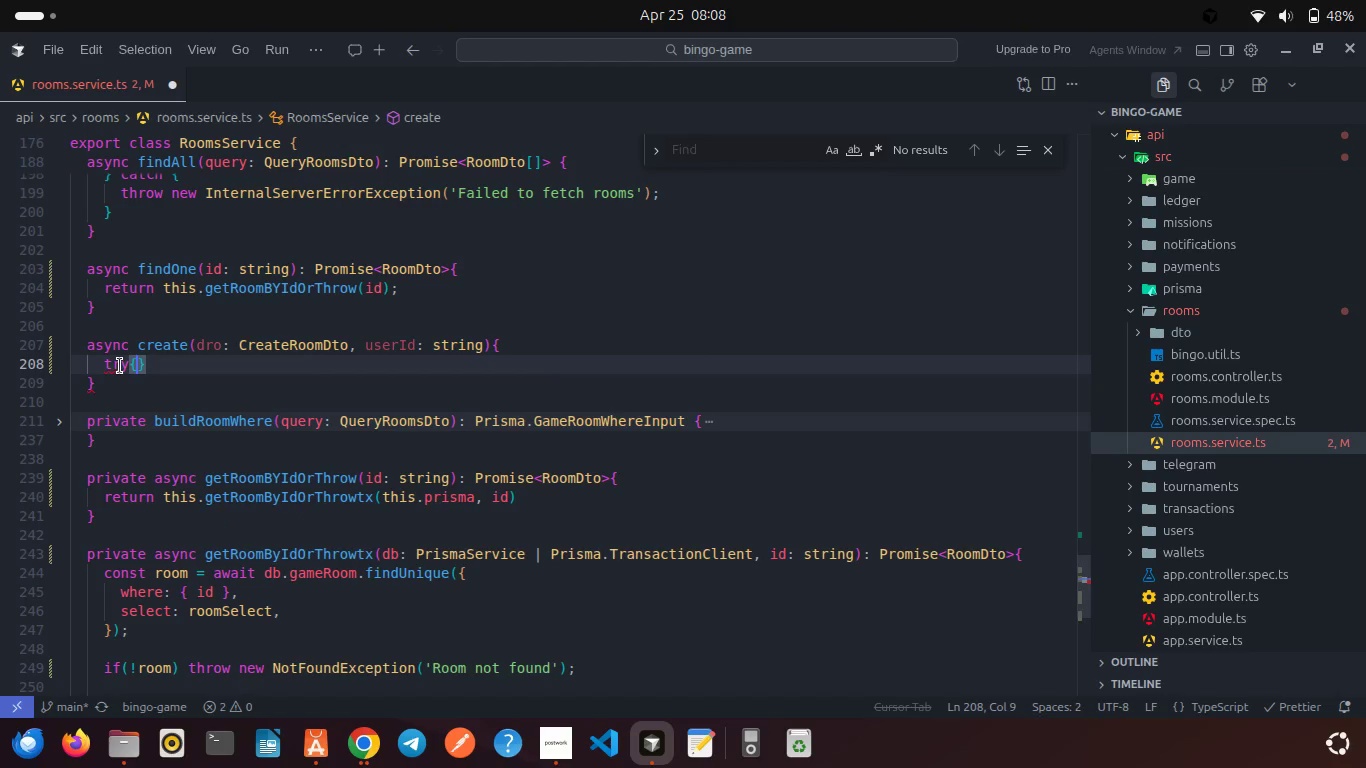 
key(Enter)
 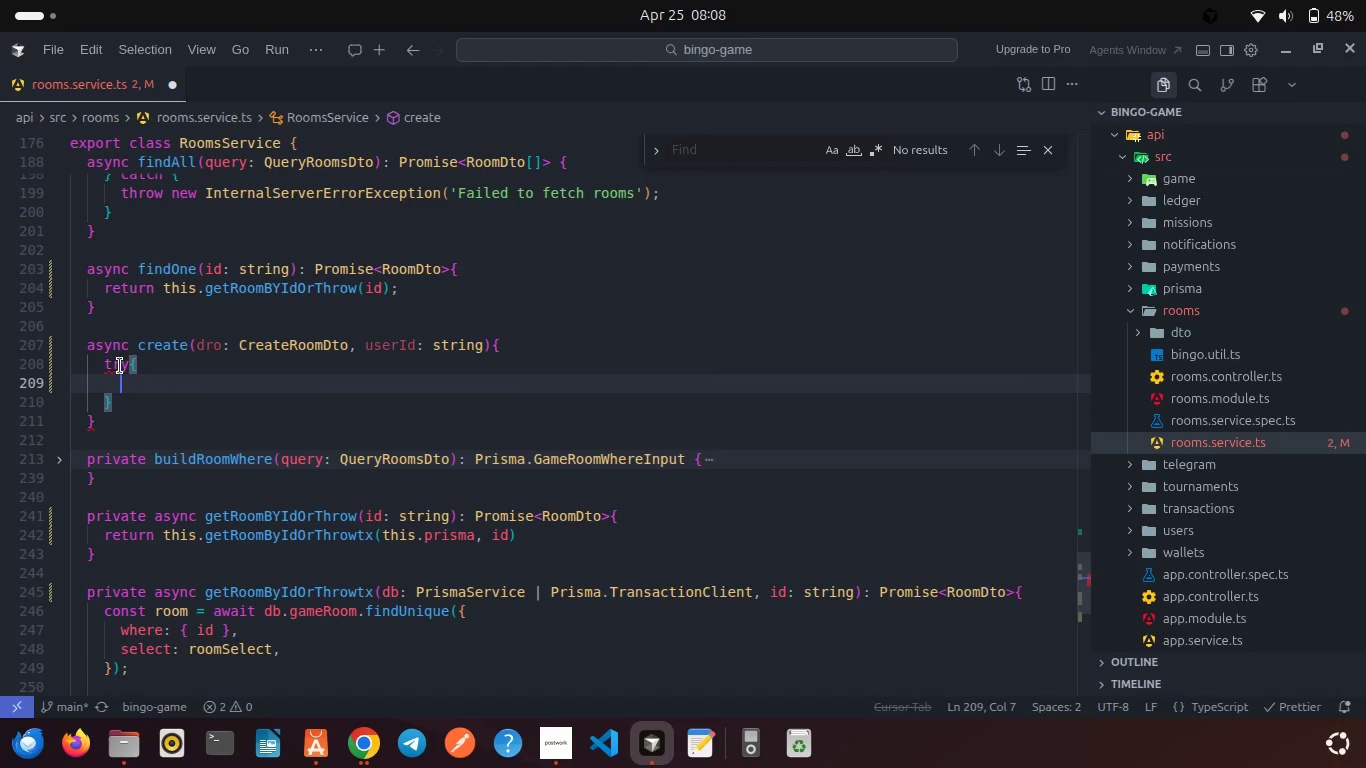 
key(ArrowDown)
 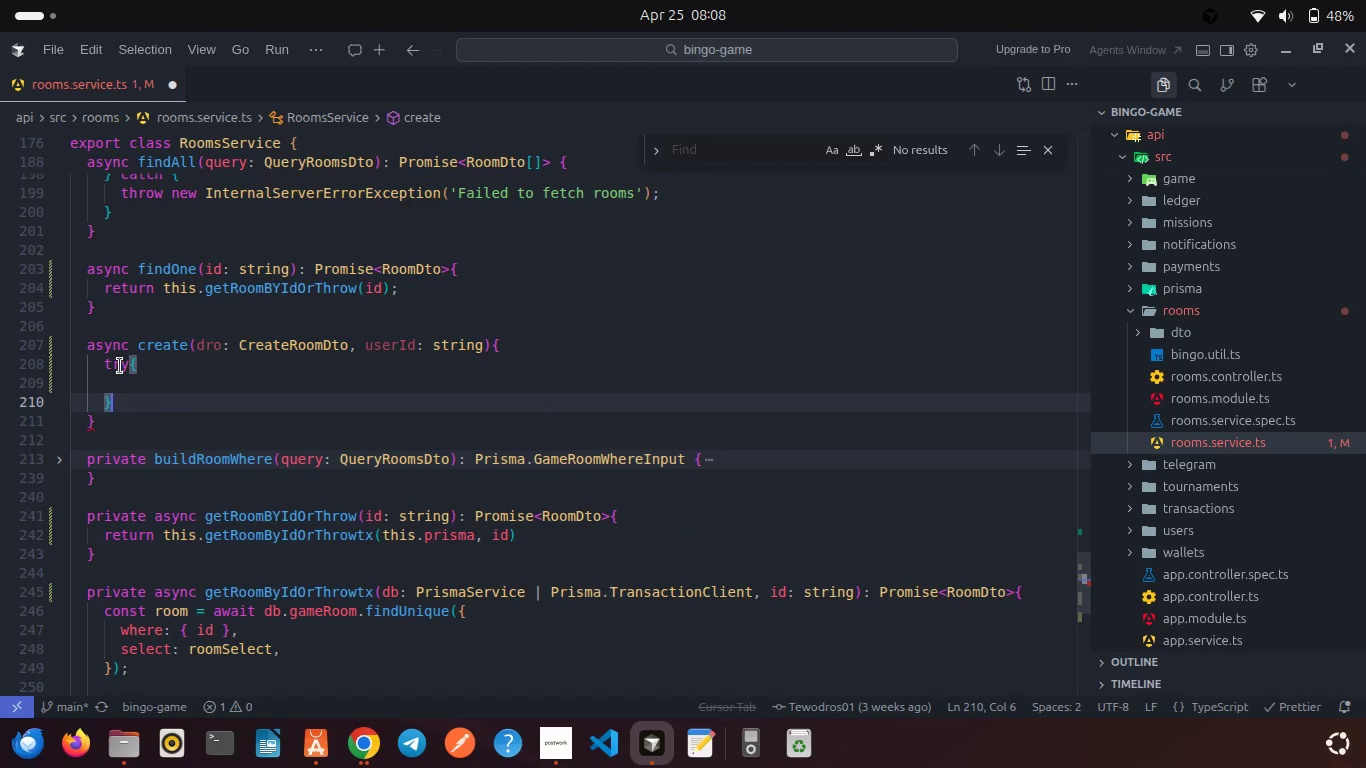 
type(cat)
 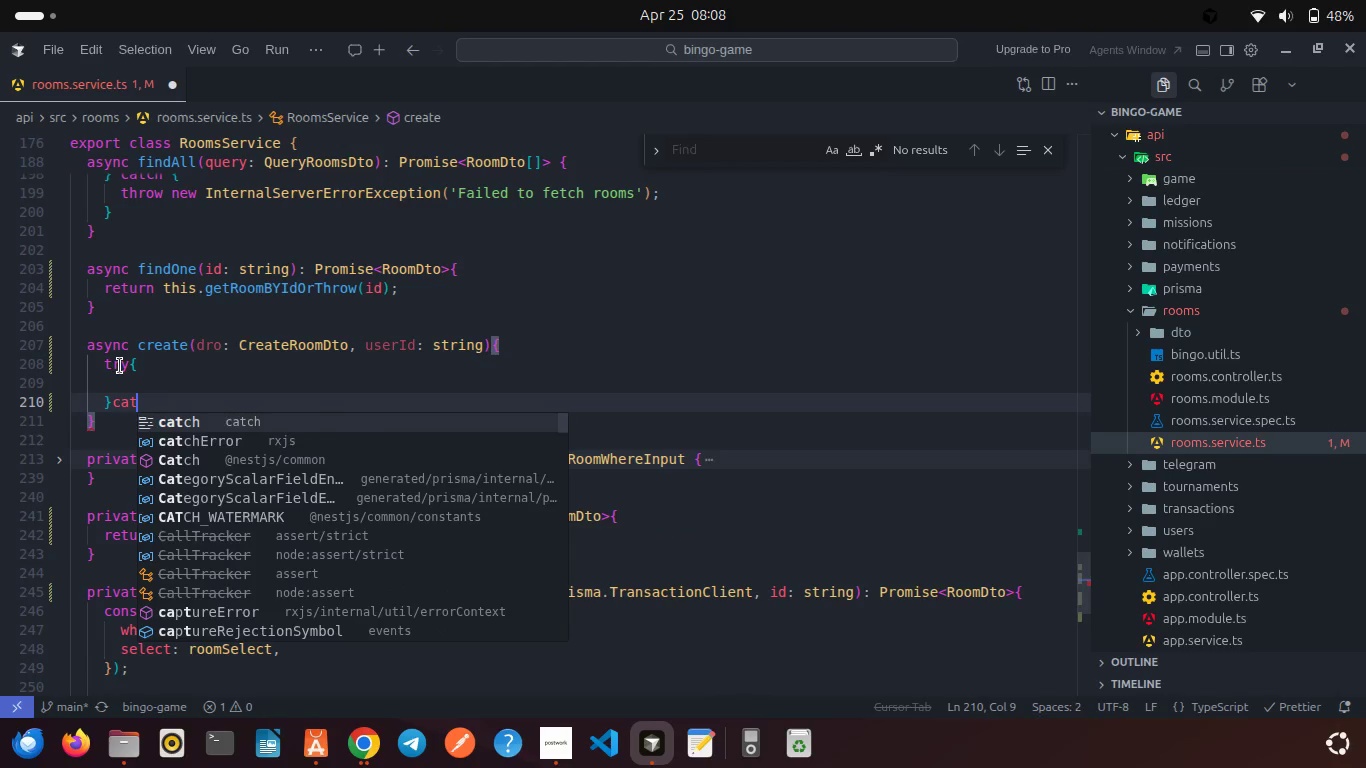 
key(Enter)
 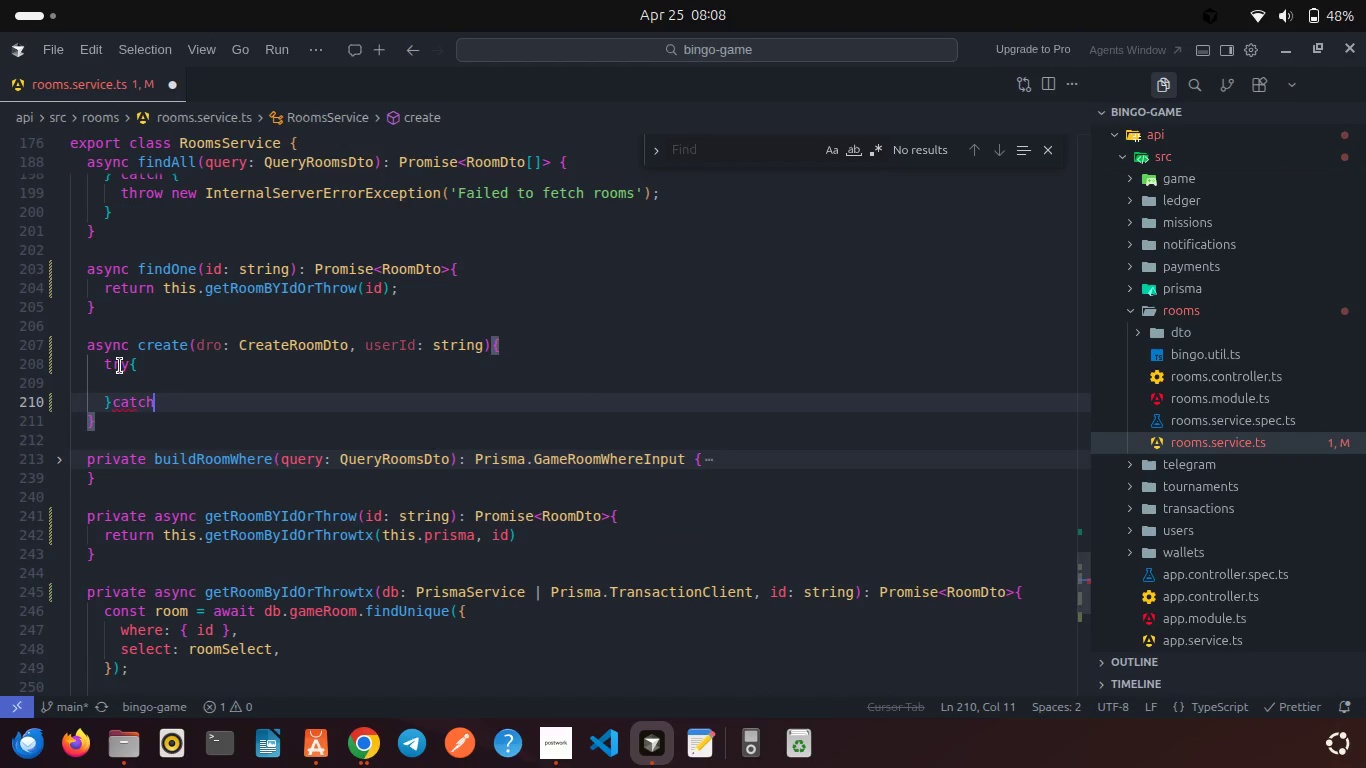 
key(Shift+ShiftRight)
 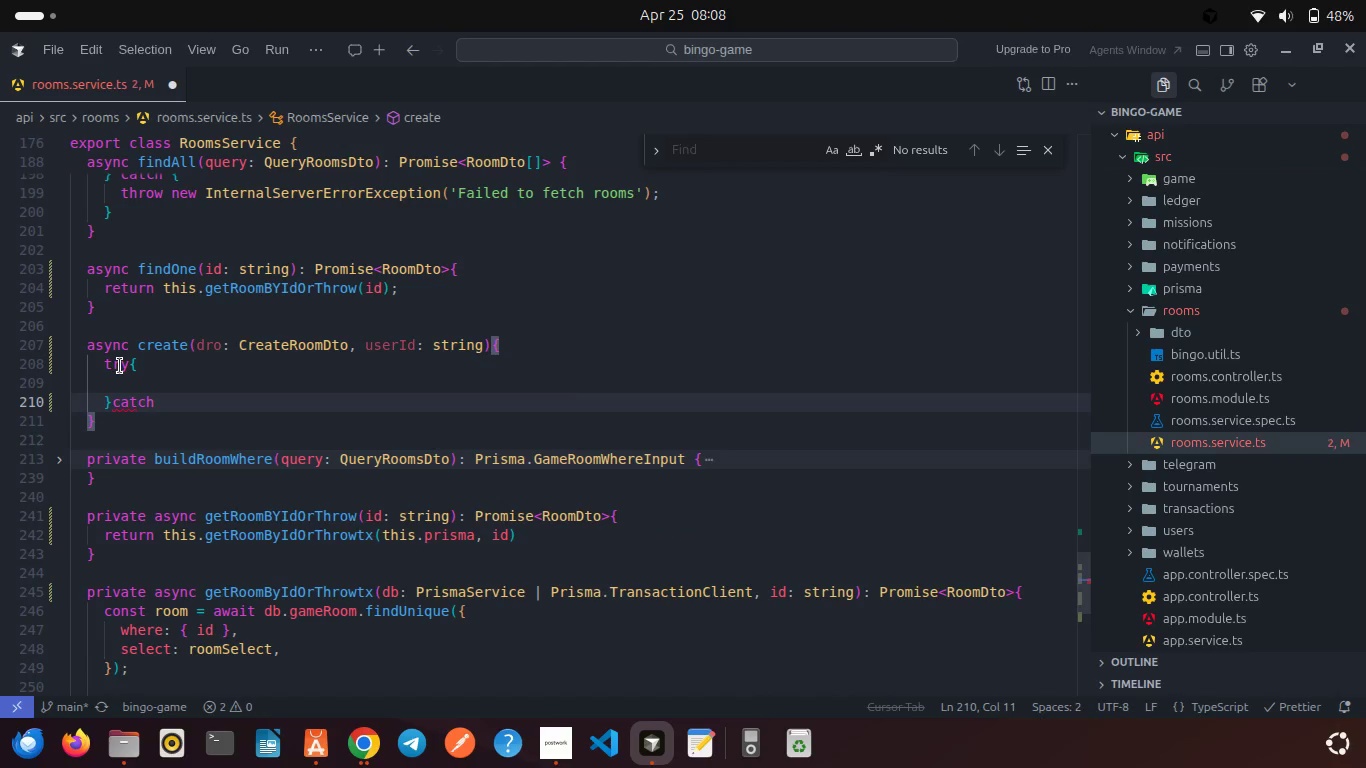 
key(Shift+BracketLeft)
 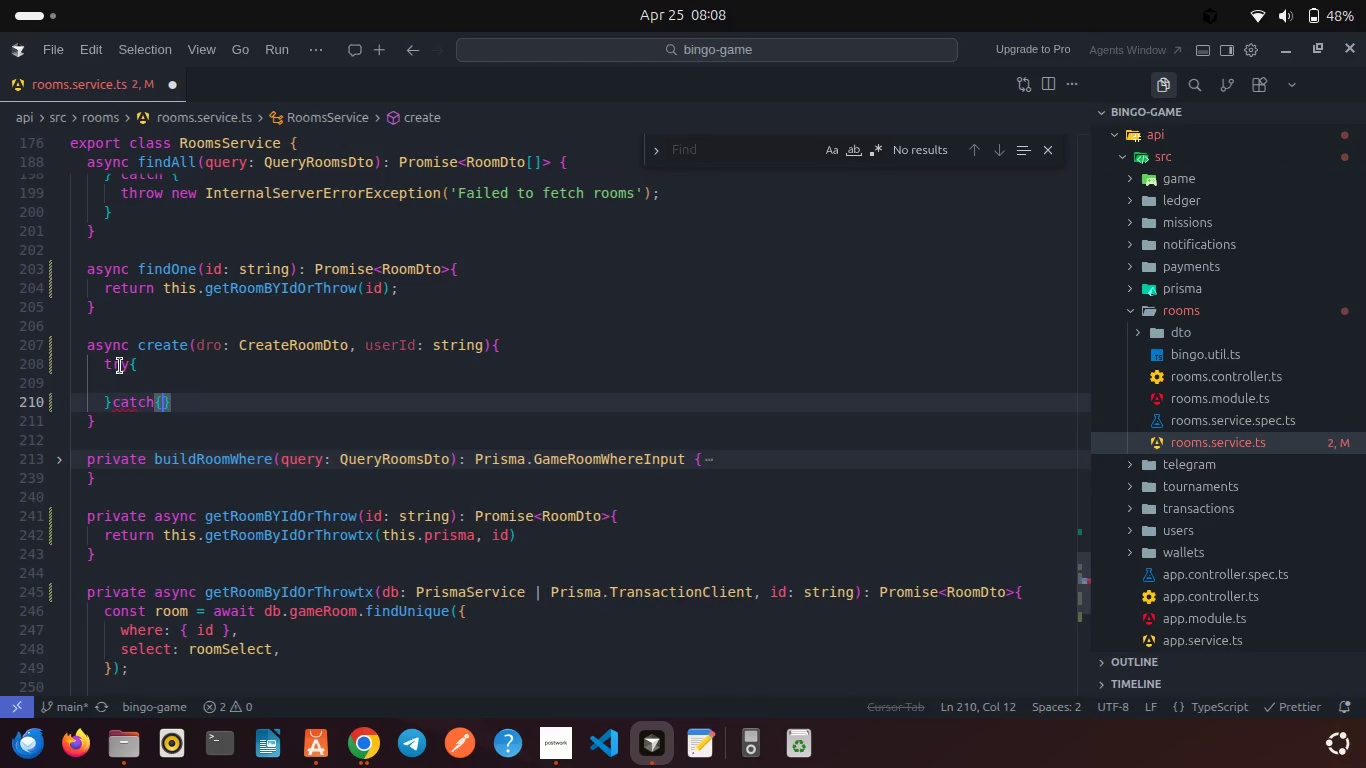 
key(Enter)
 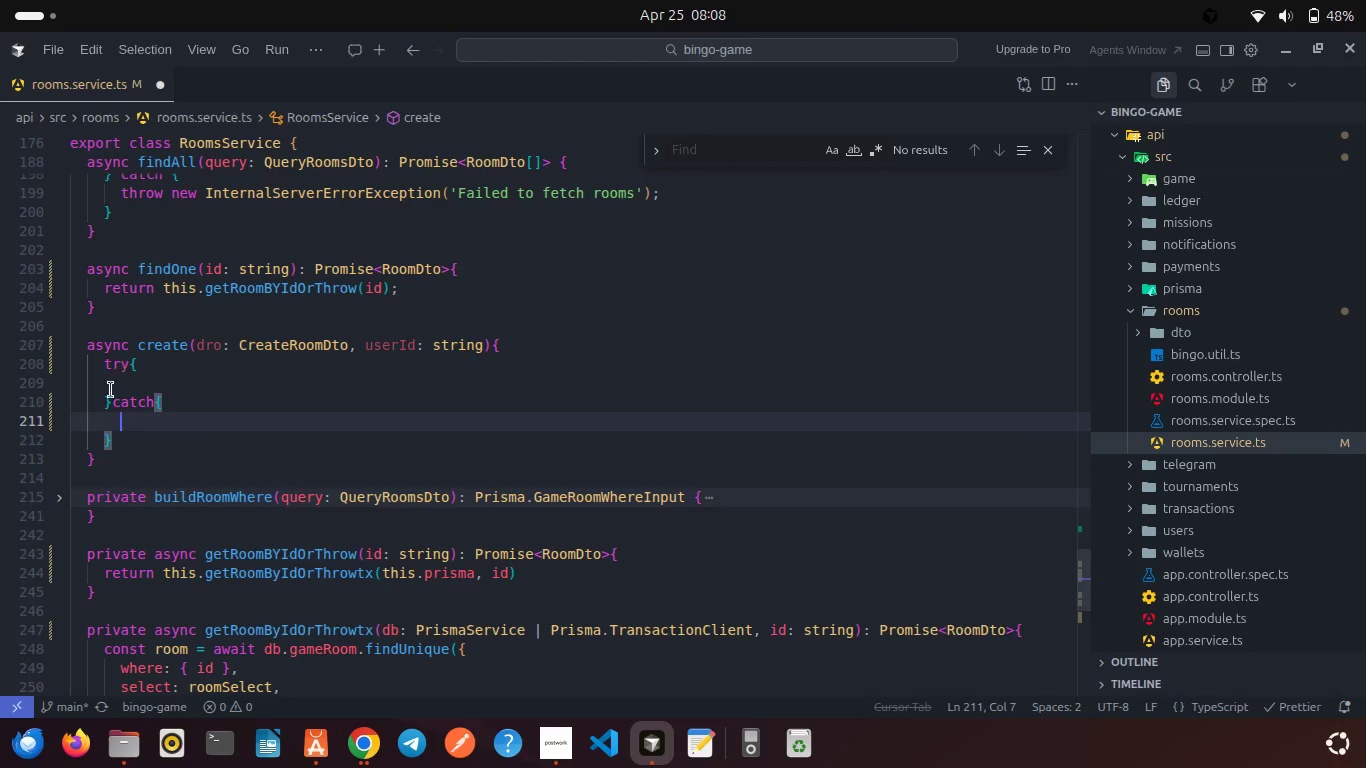 
left_click([133, 383])
 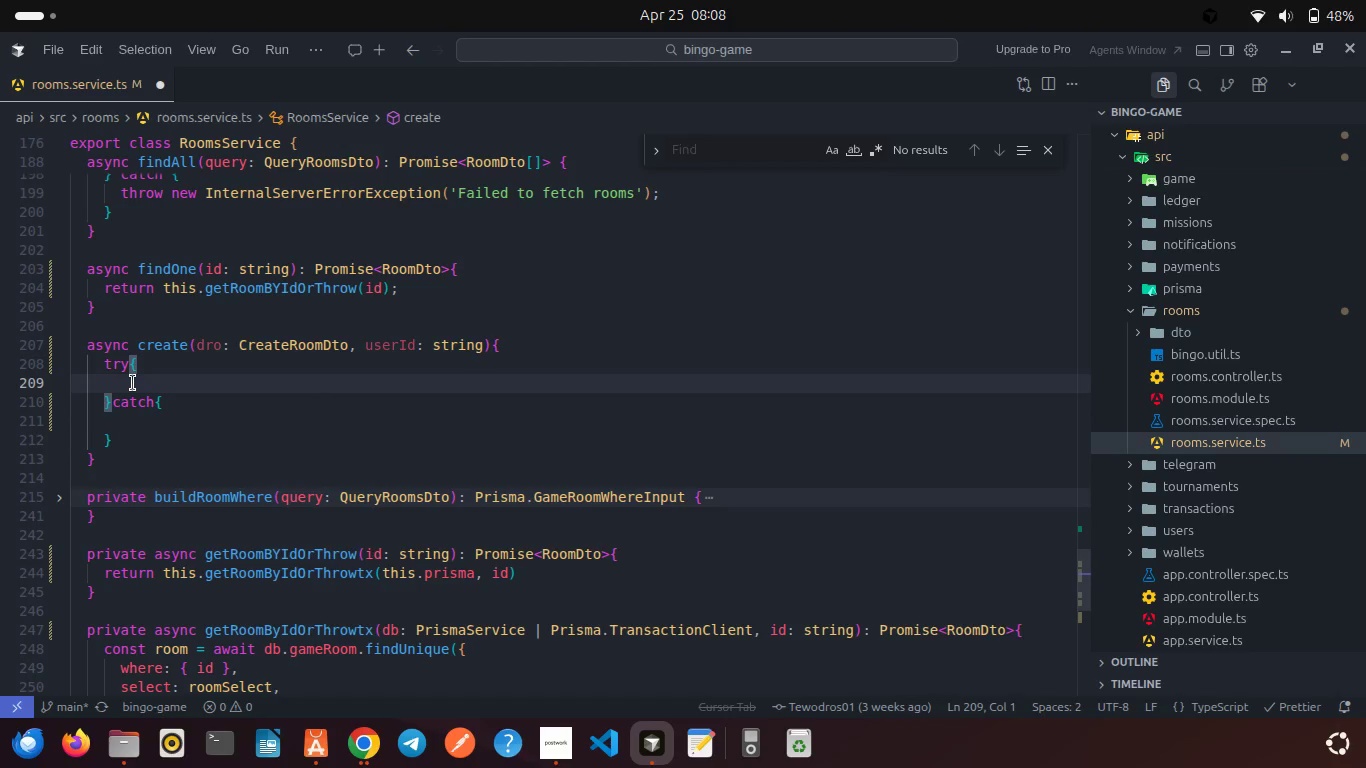 
key(Backspace)
 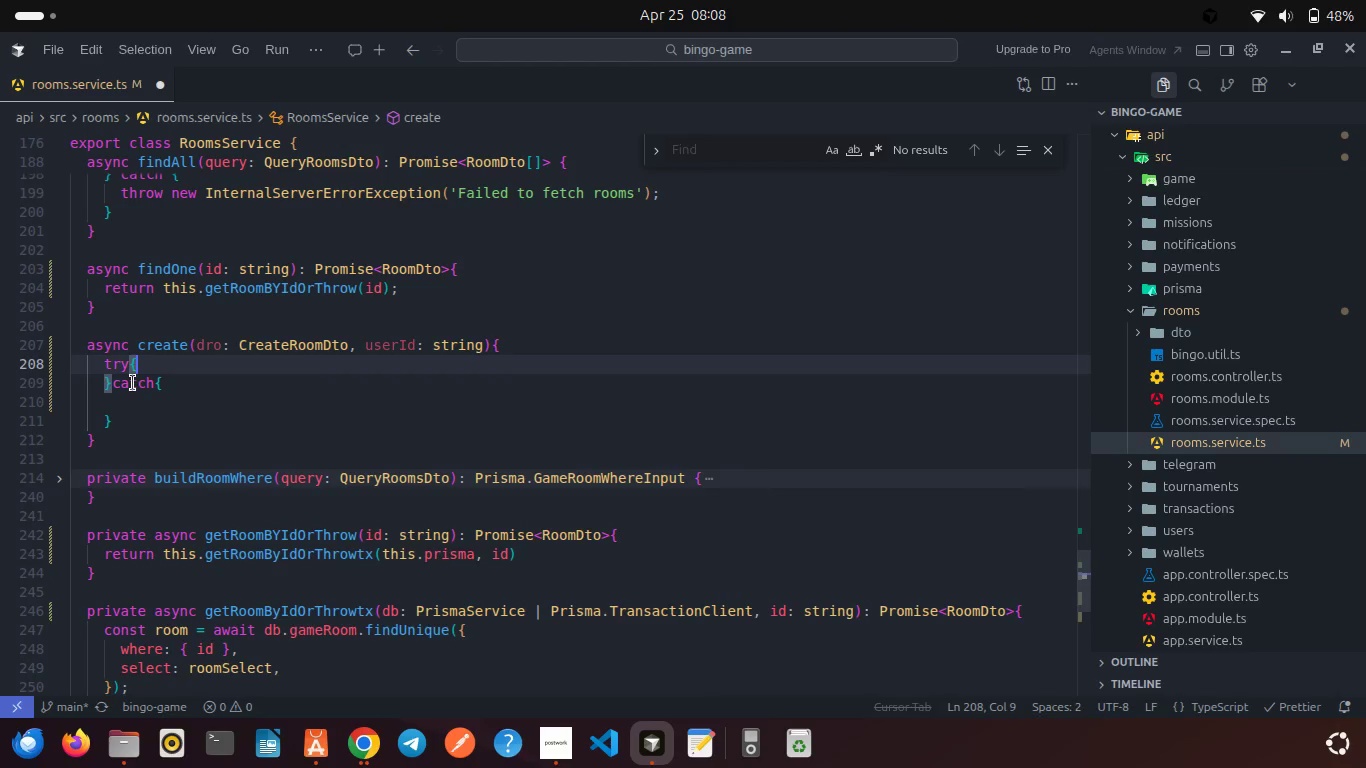 
key(Enter)
 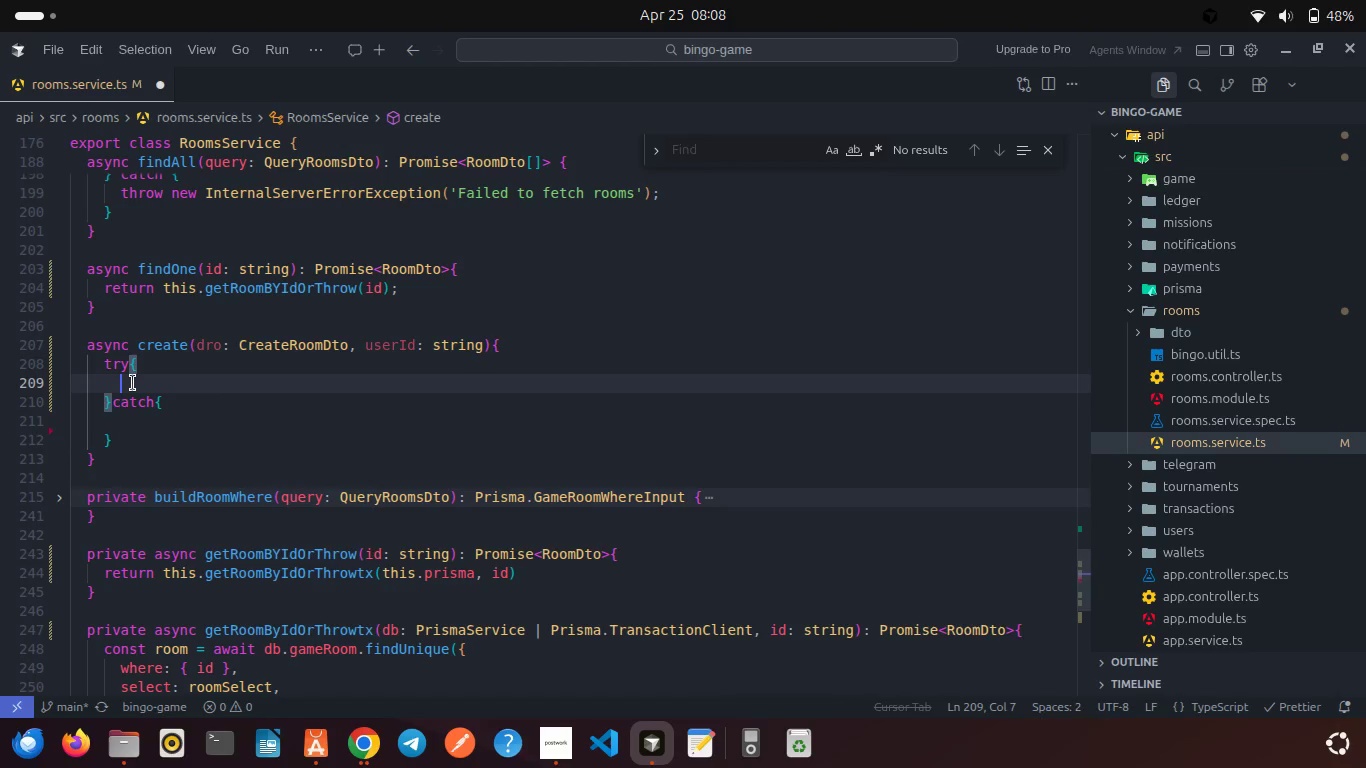 
type(const hashedPassword = db)
key(Backspace)
 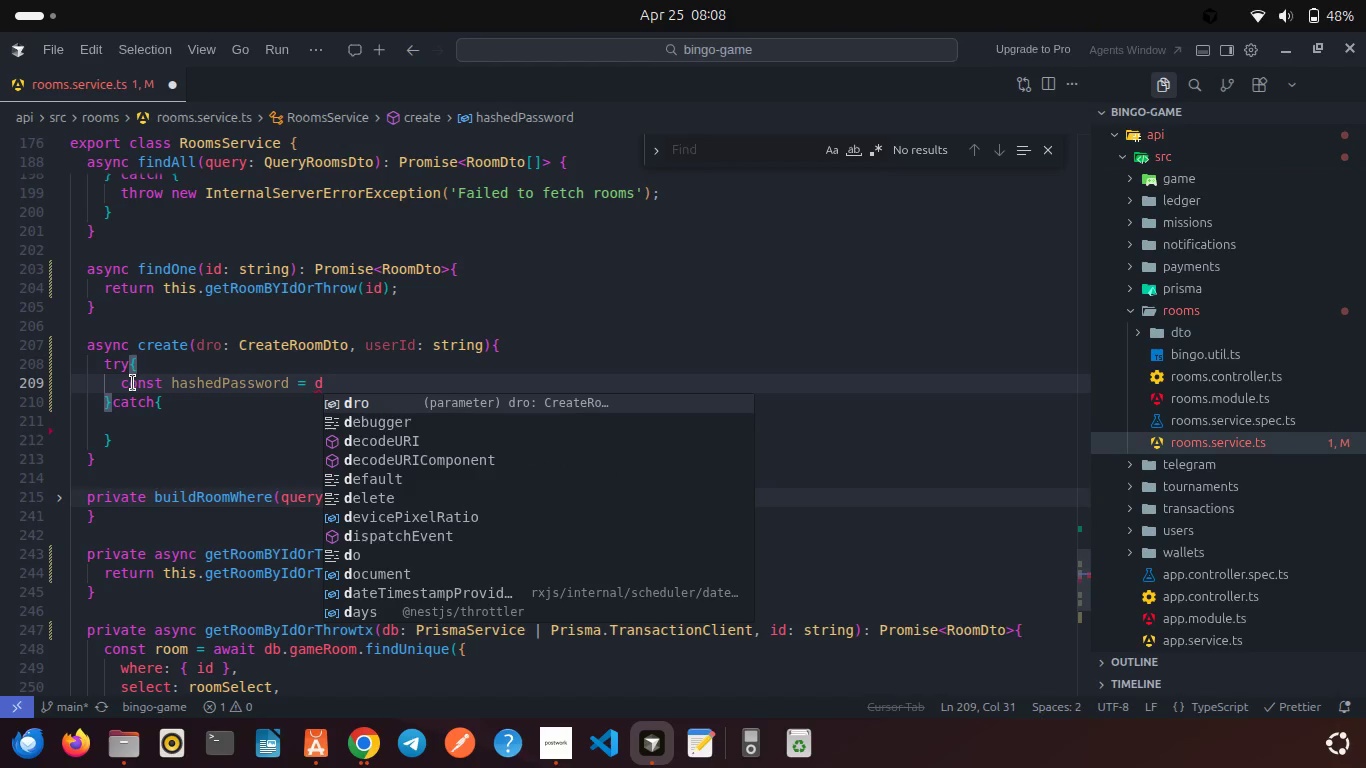 
left_click([208, 349])
 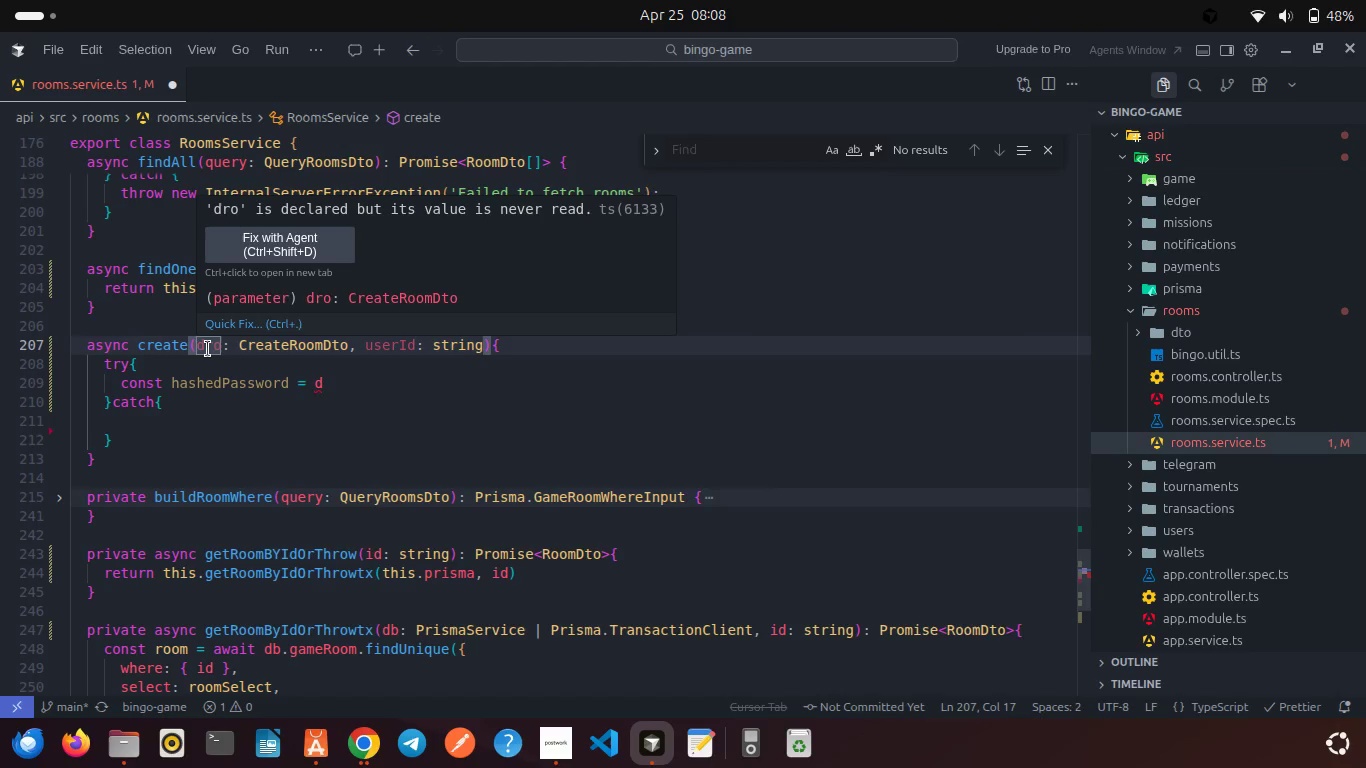 
key(ArrowRight)
 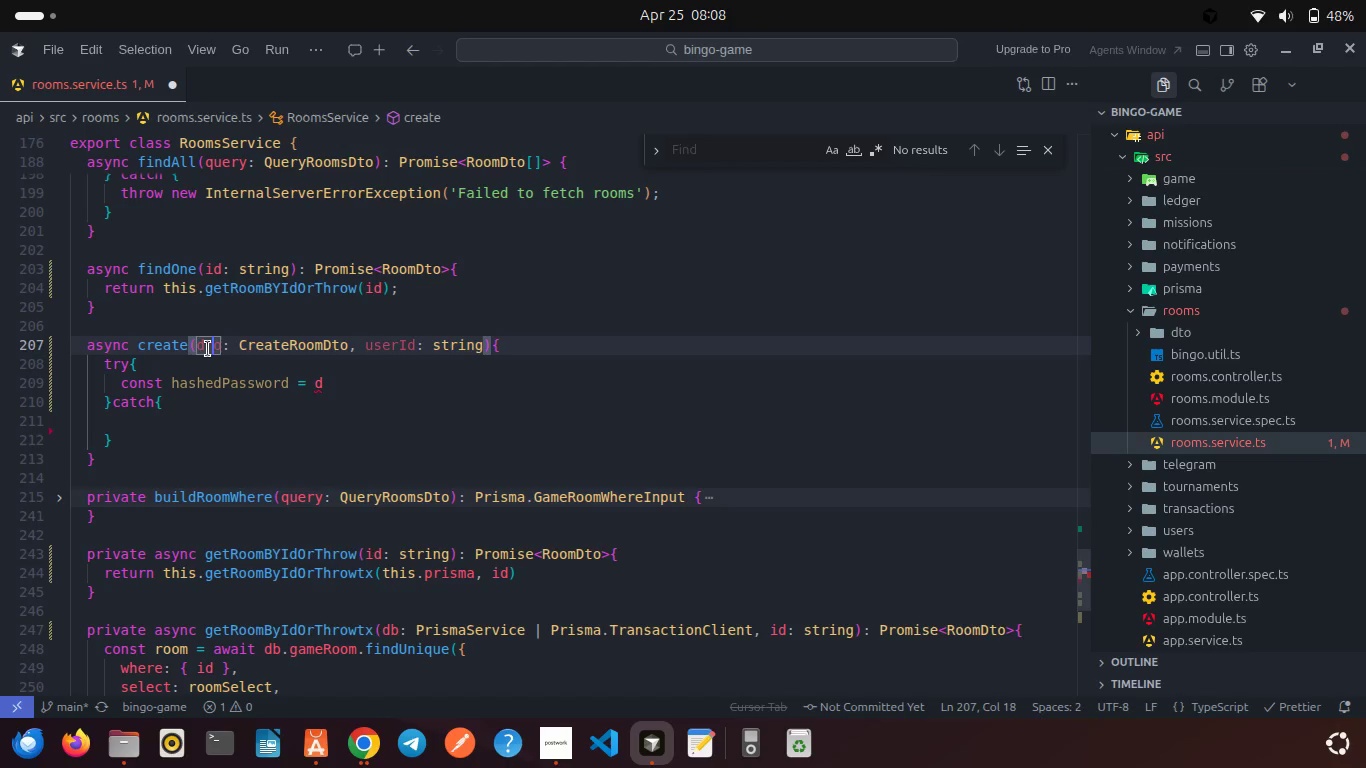 
key(Backspace)
 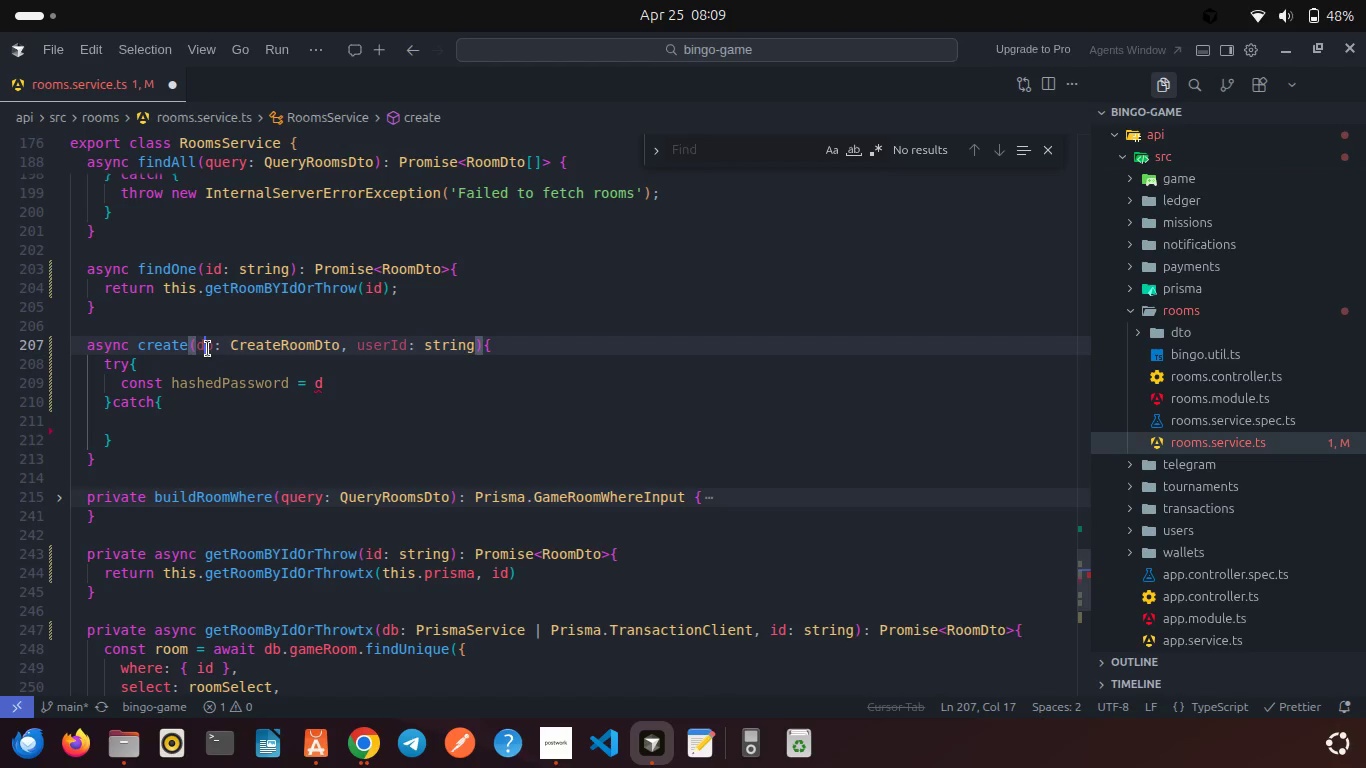 
key(T)
 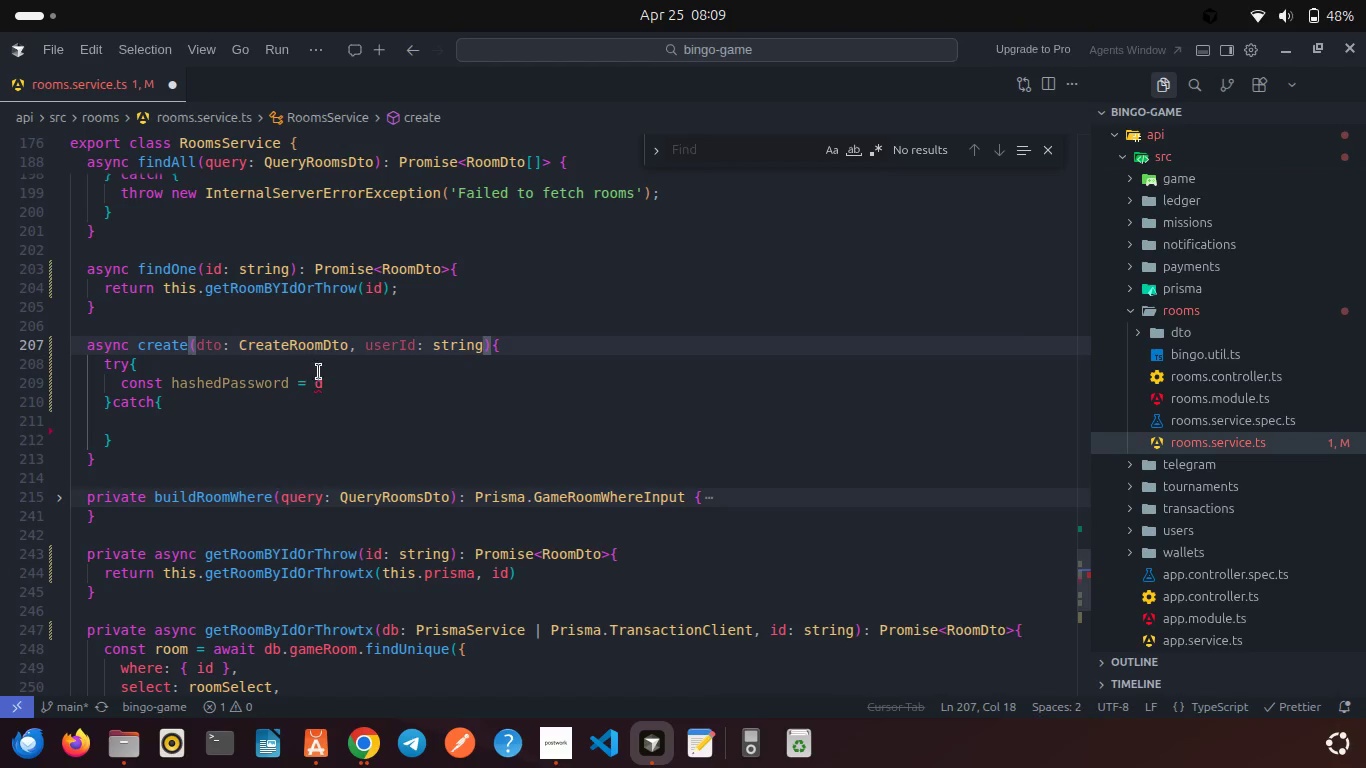 
left_click([344, 376])
 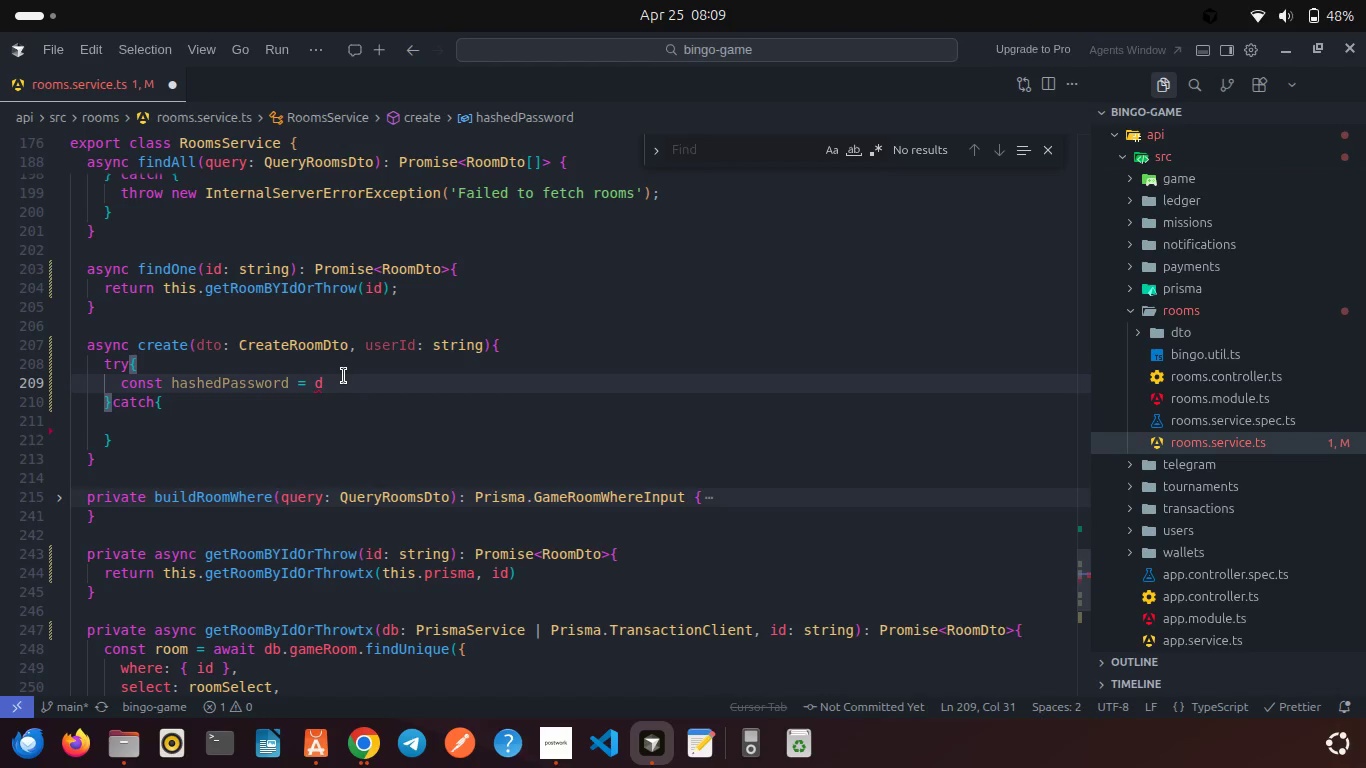 
key(T)
 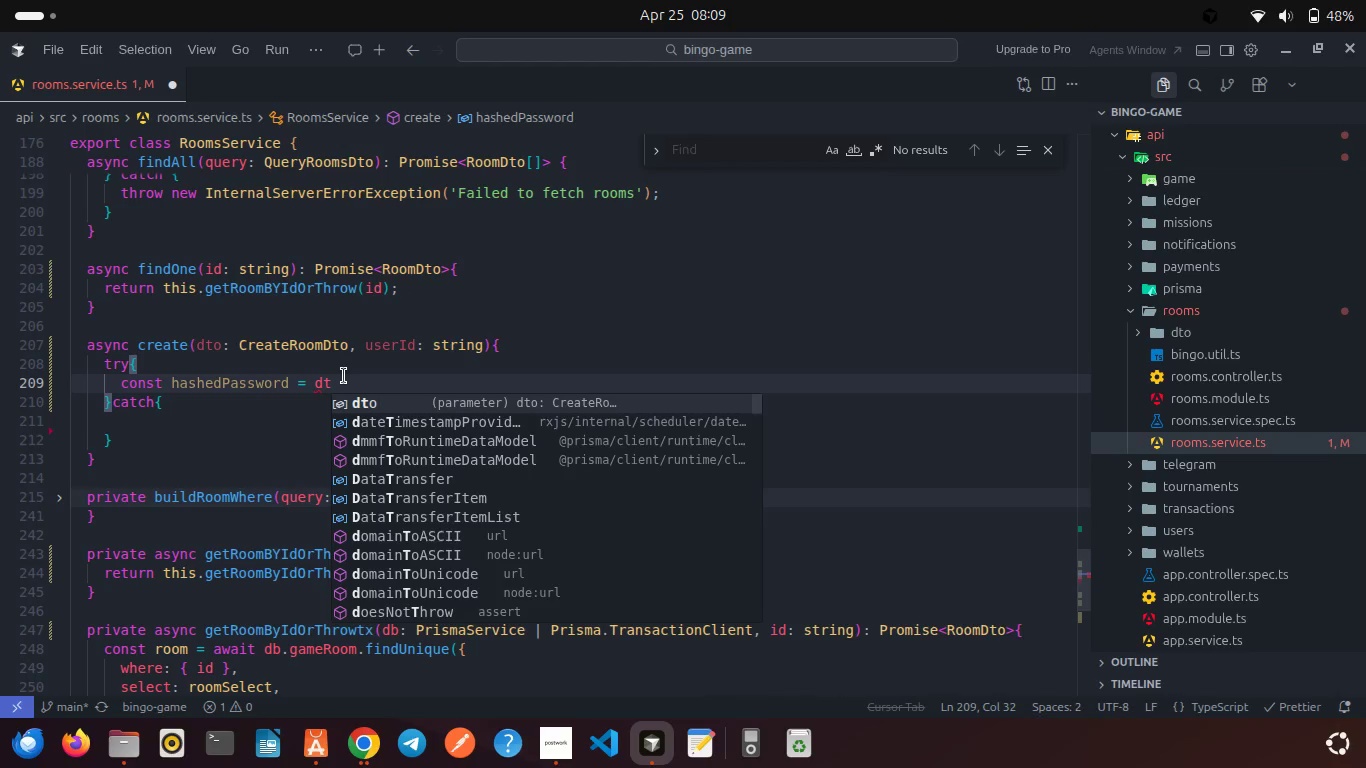 
key(Enter)
 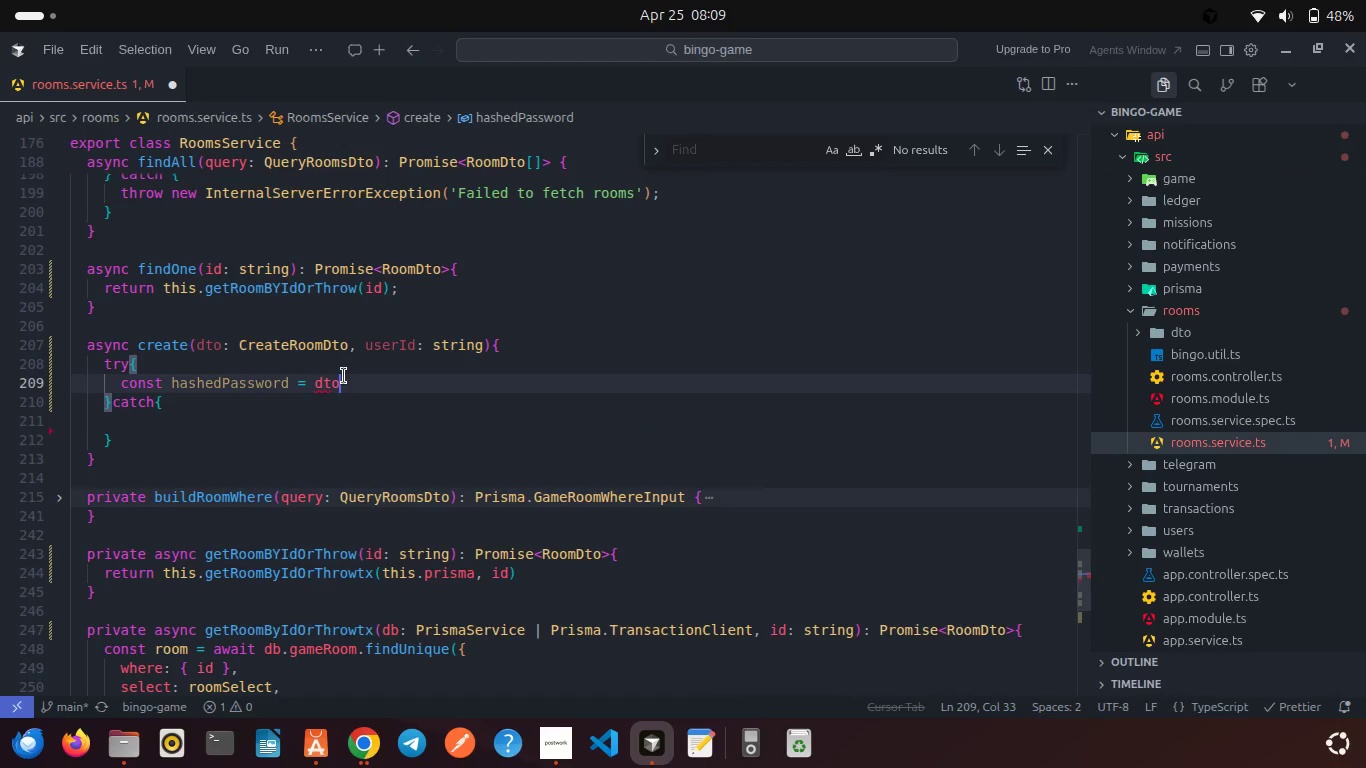 
type(.is)
 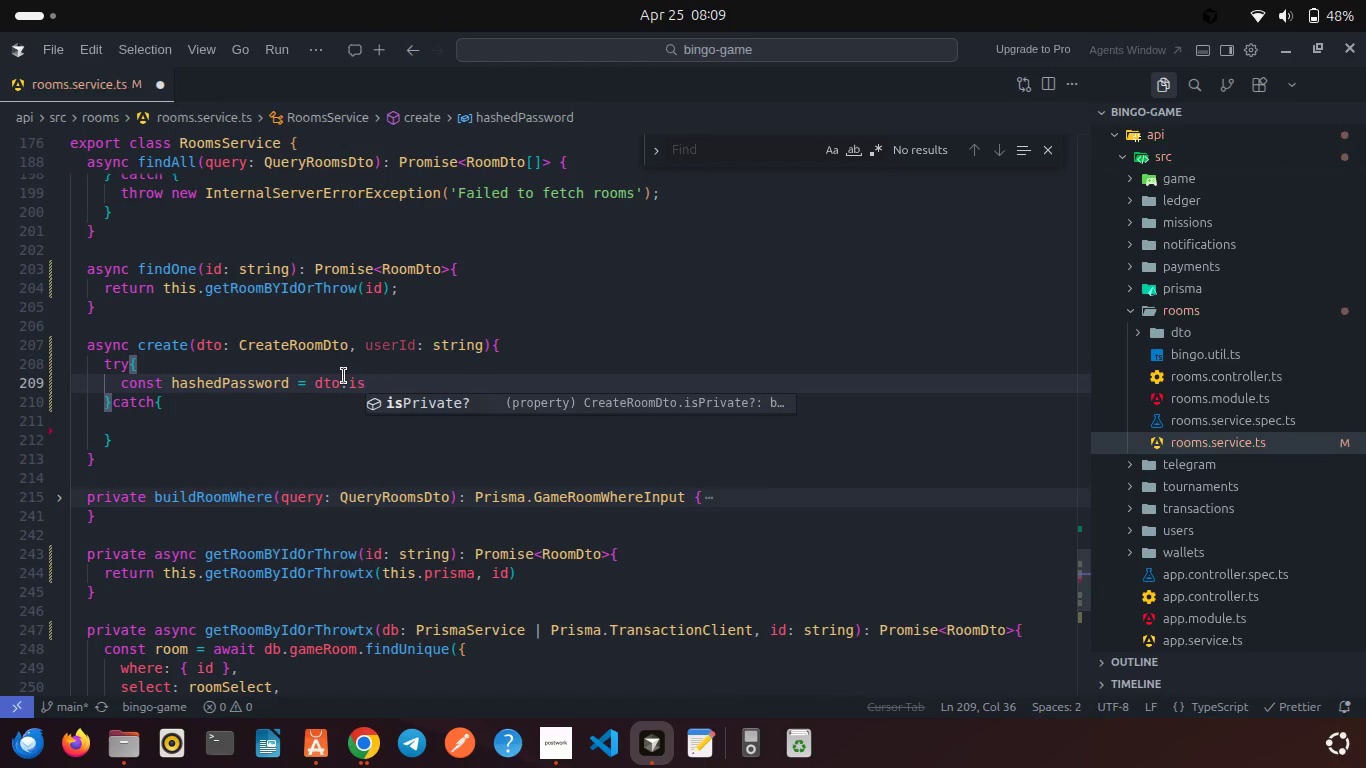 
key(Enter)
 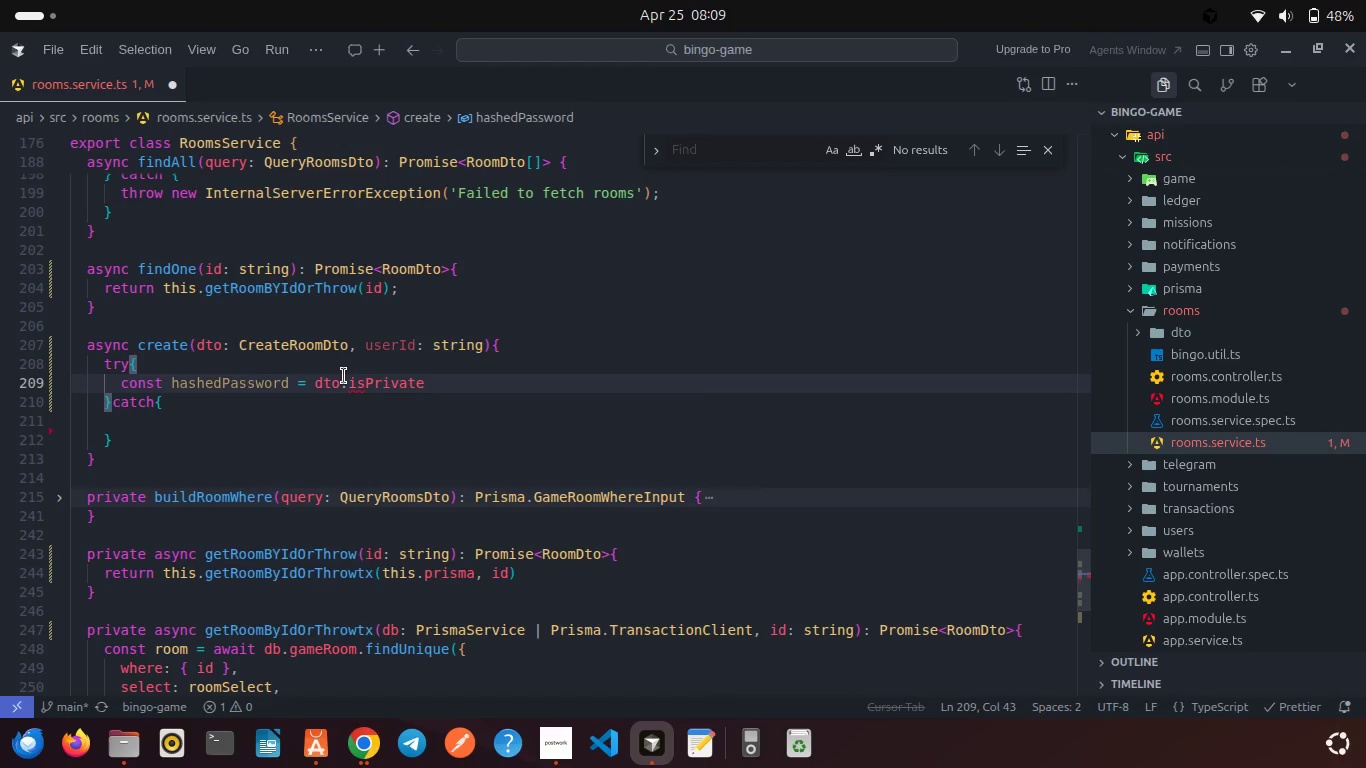 
type( && dto.pas)
 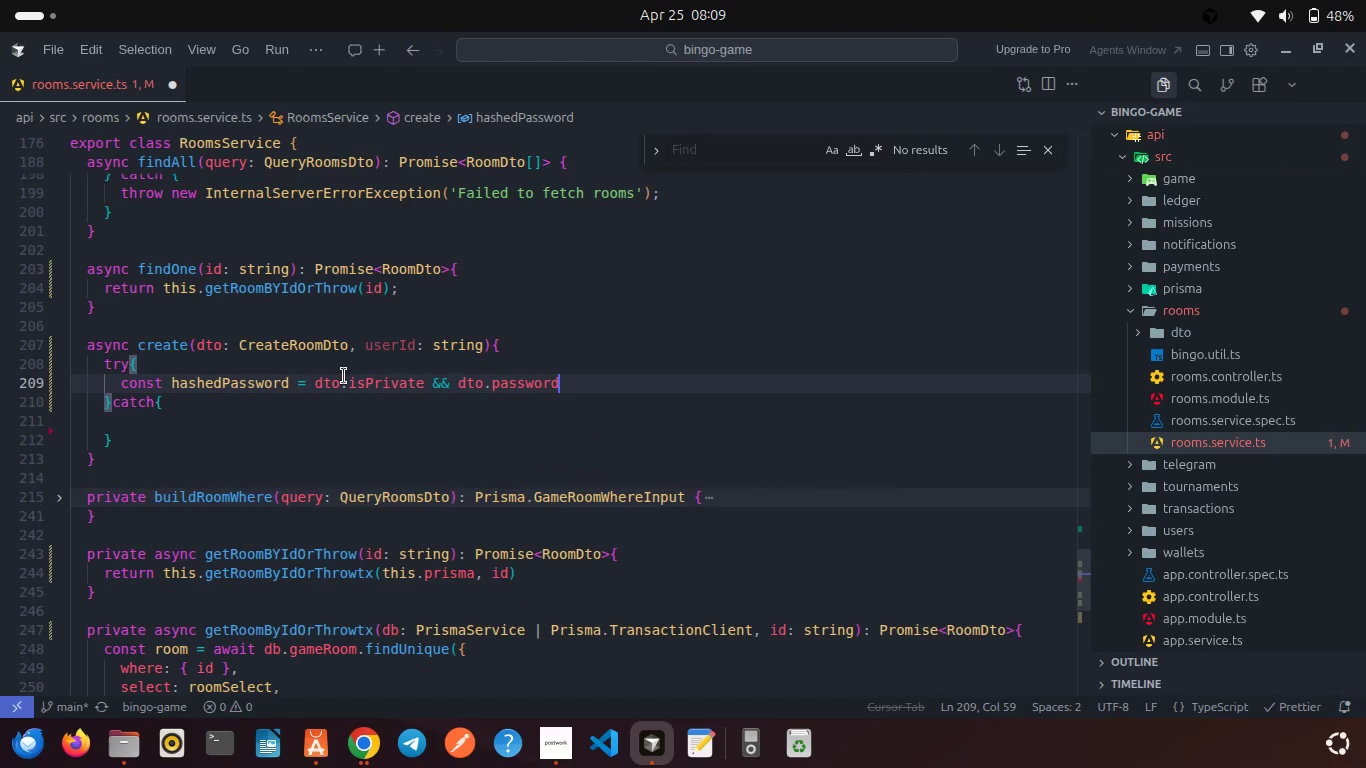 
 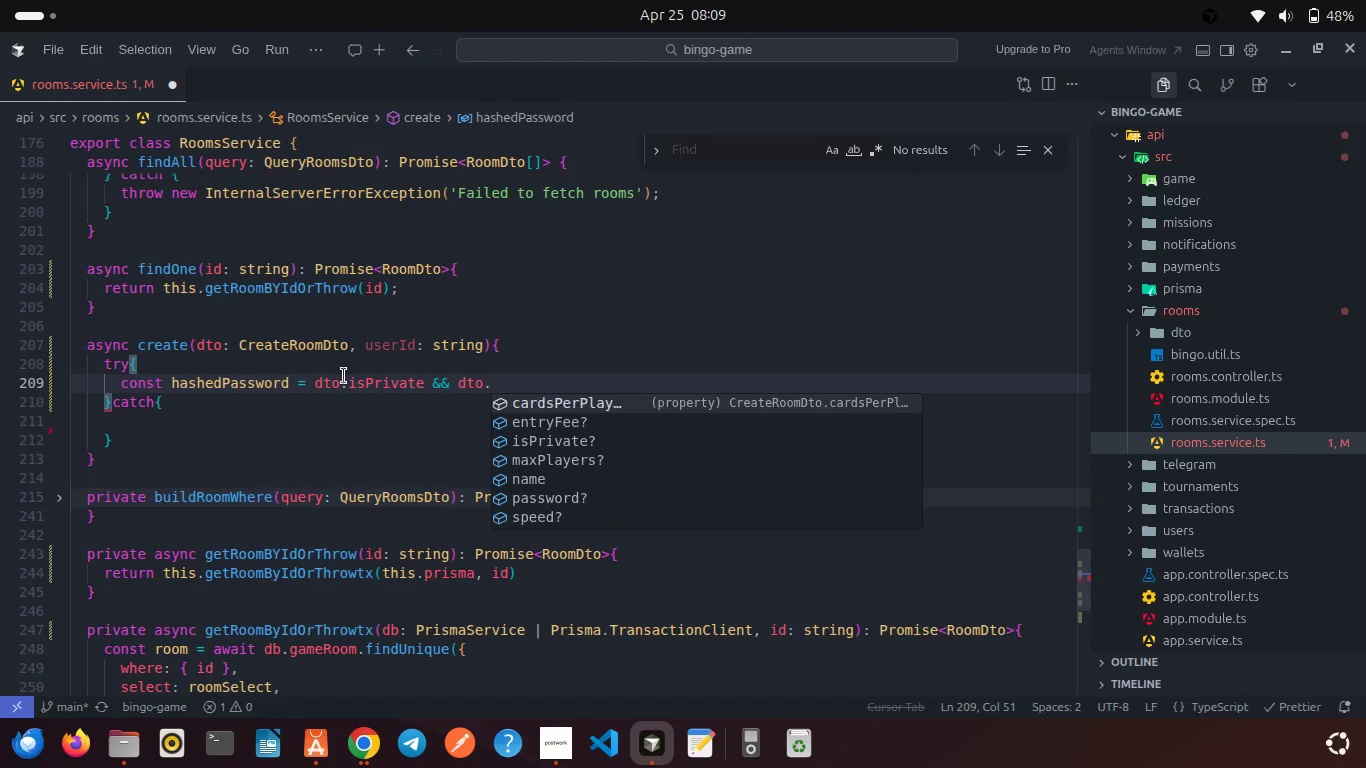 
key(Enter)
 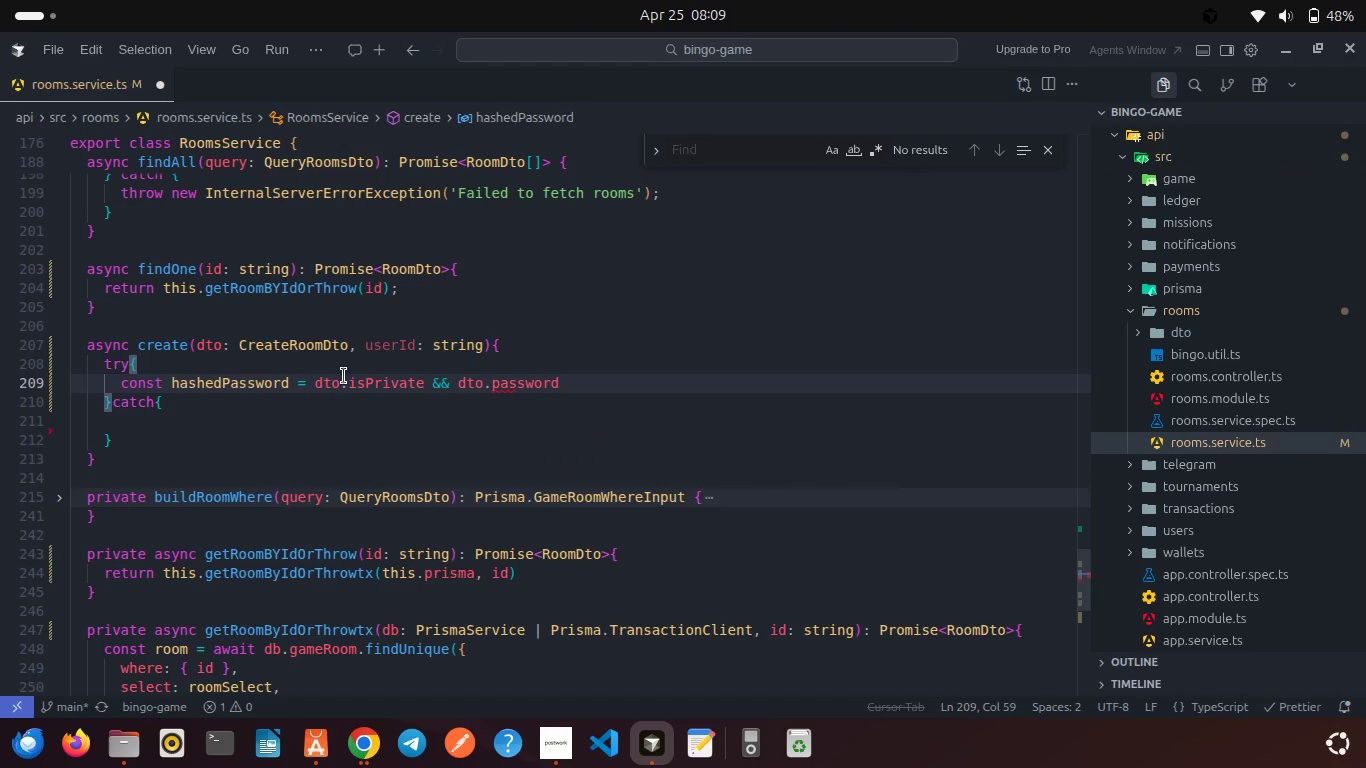 
type( ? awa)
 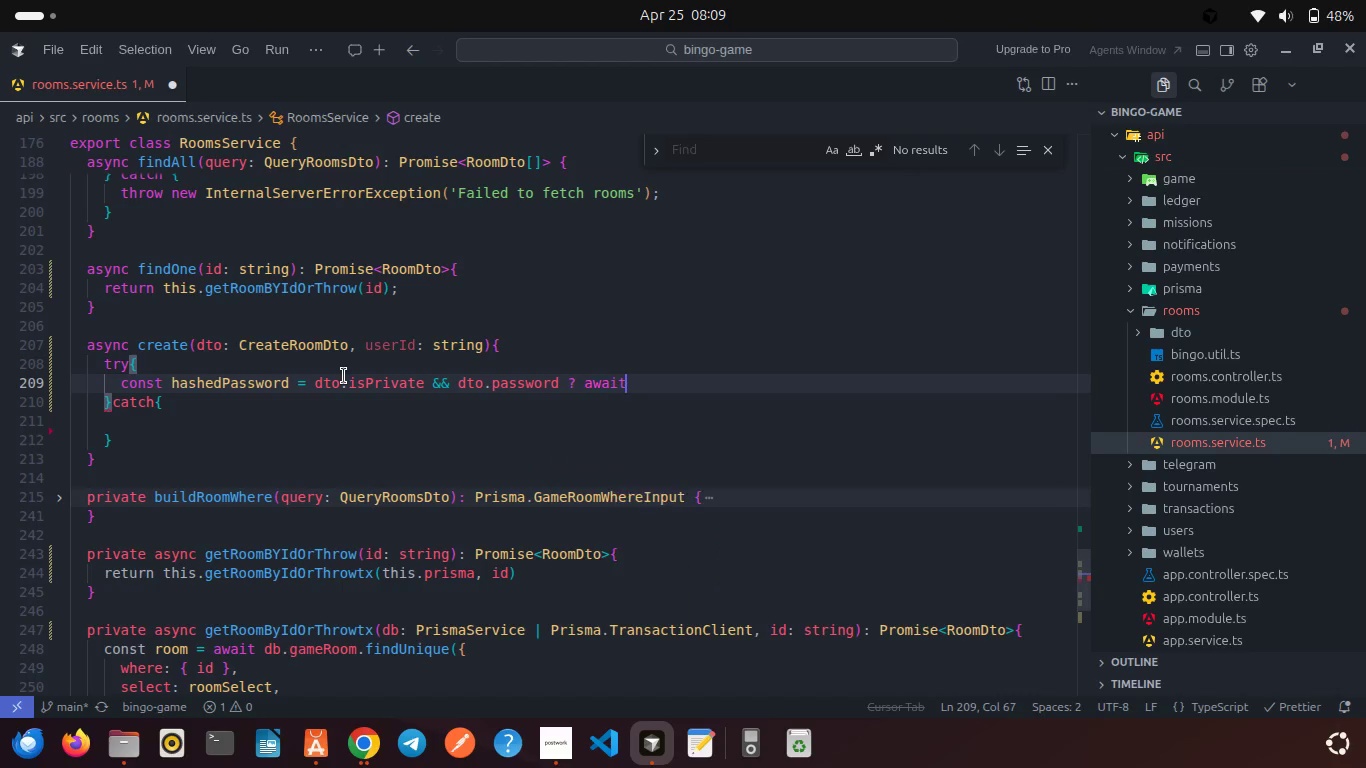 
 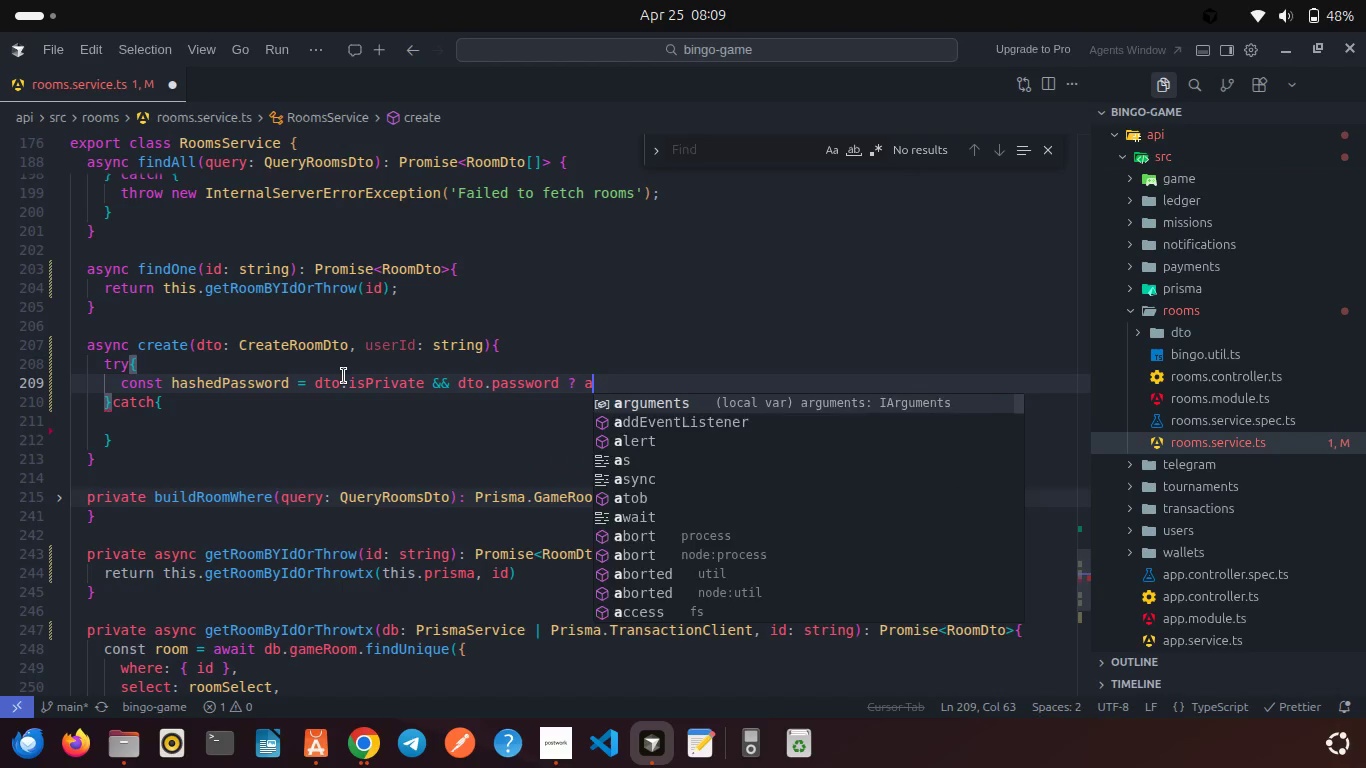 
key(Enter)
 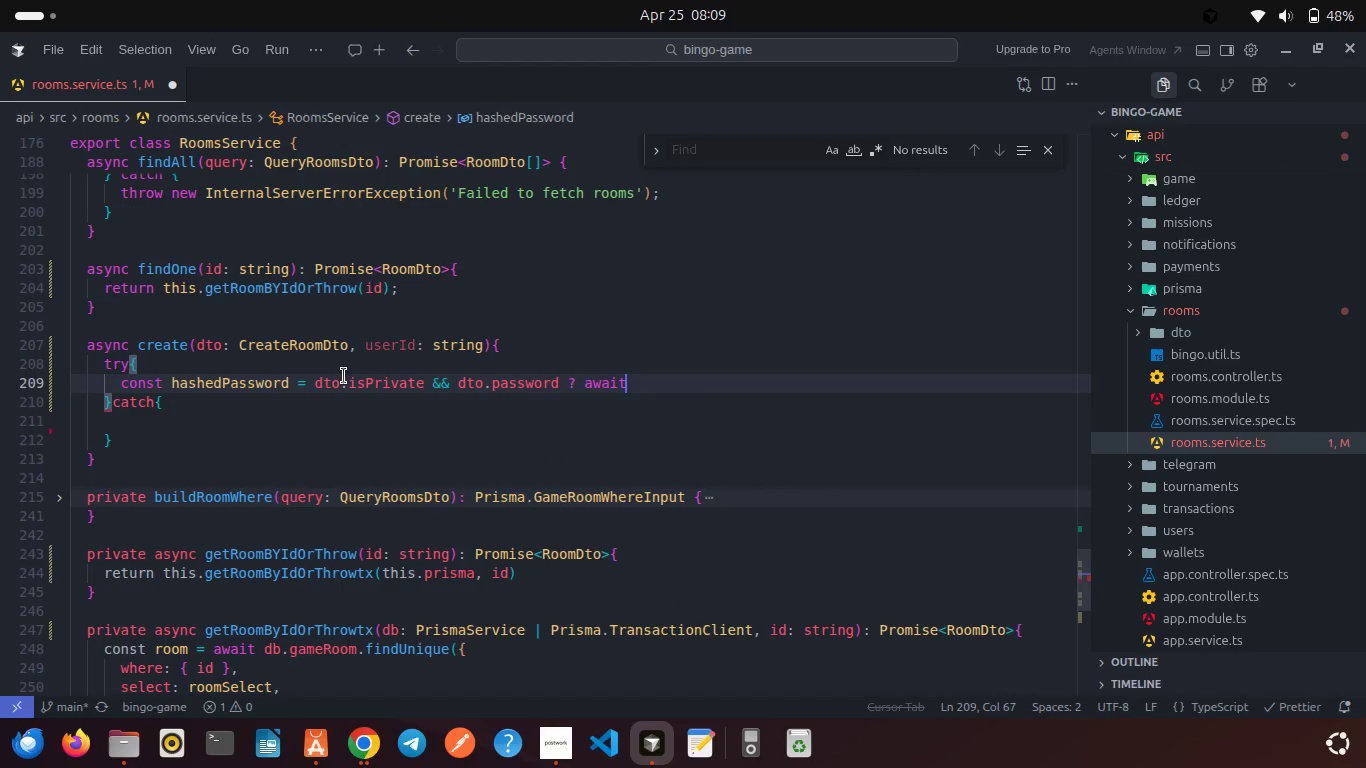 
type( byc)
 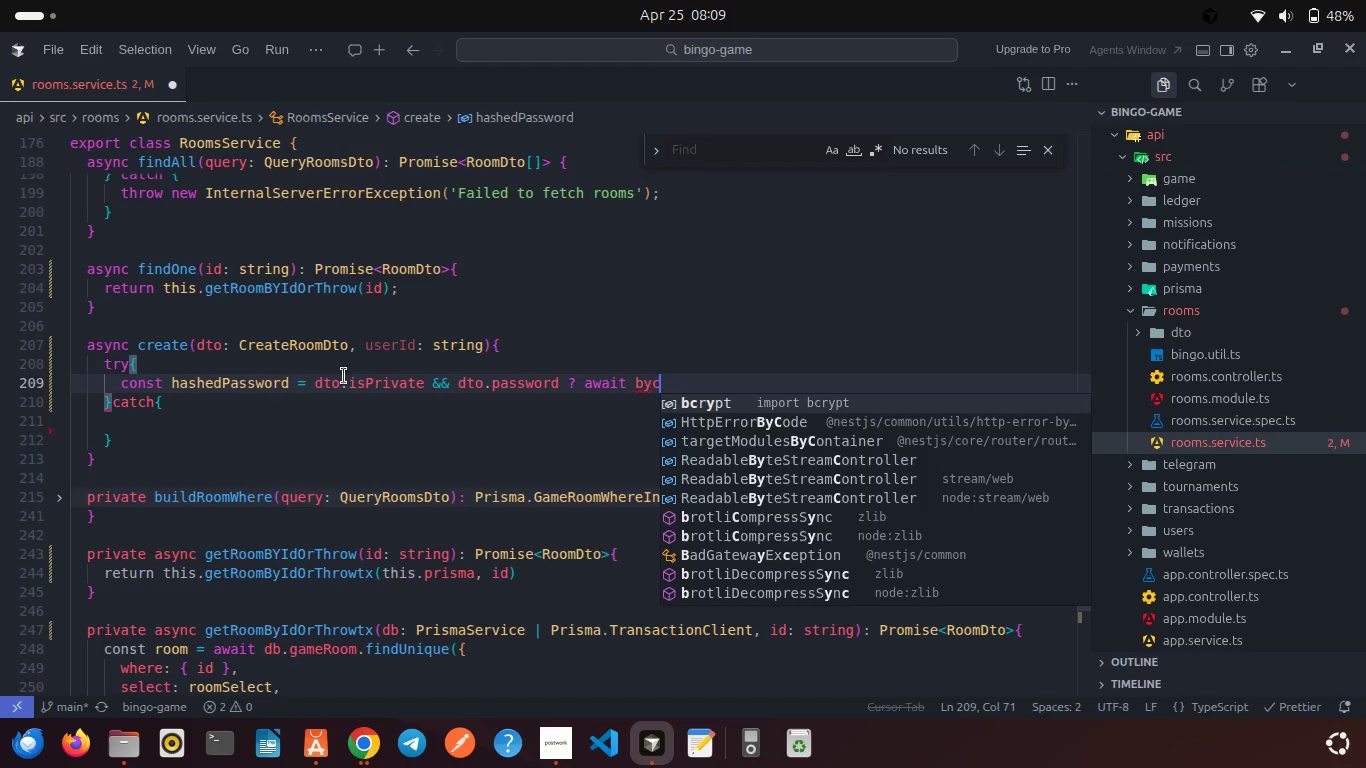 
key(Enter)
 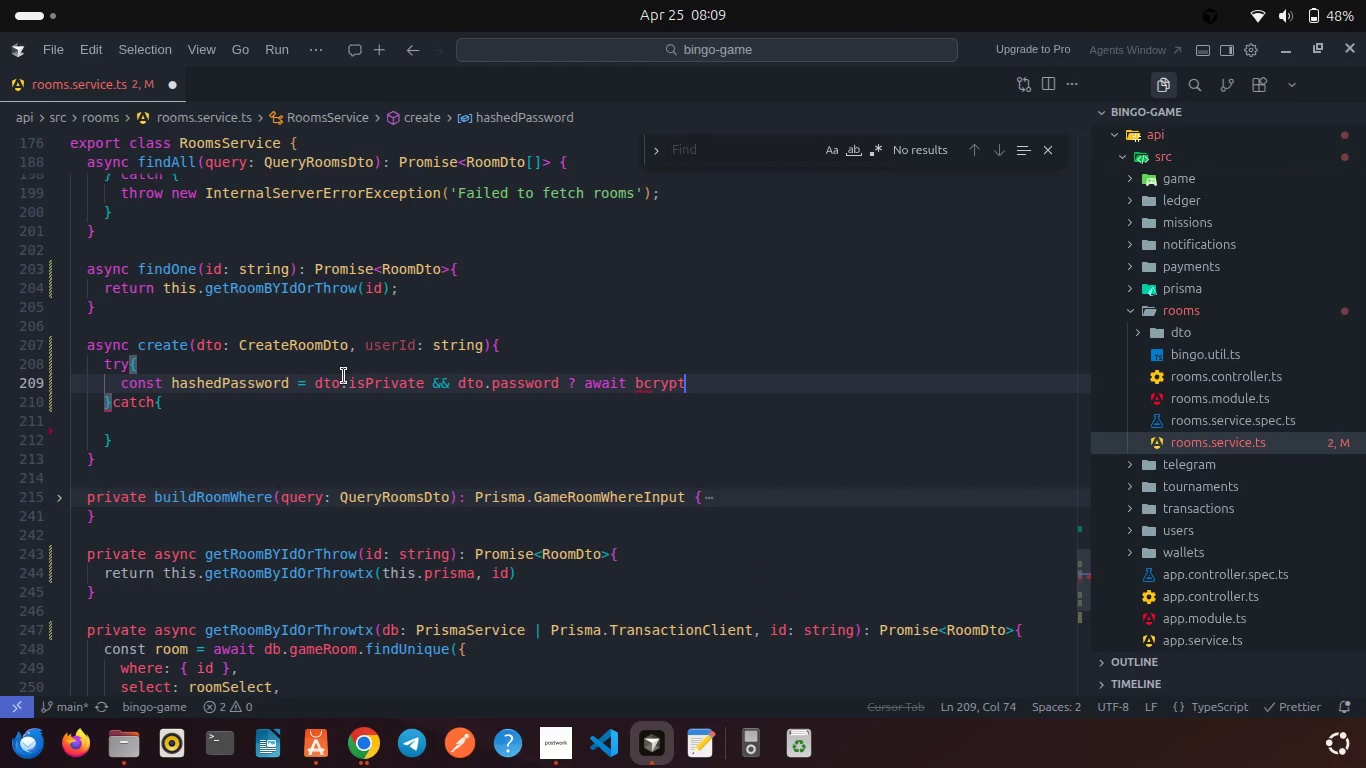 
type(.has)
 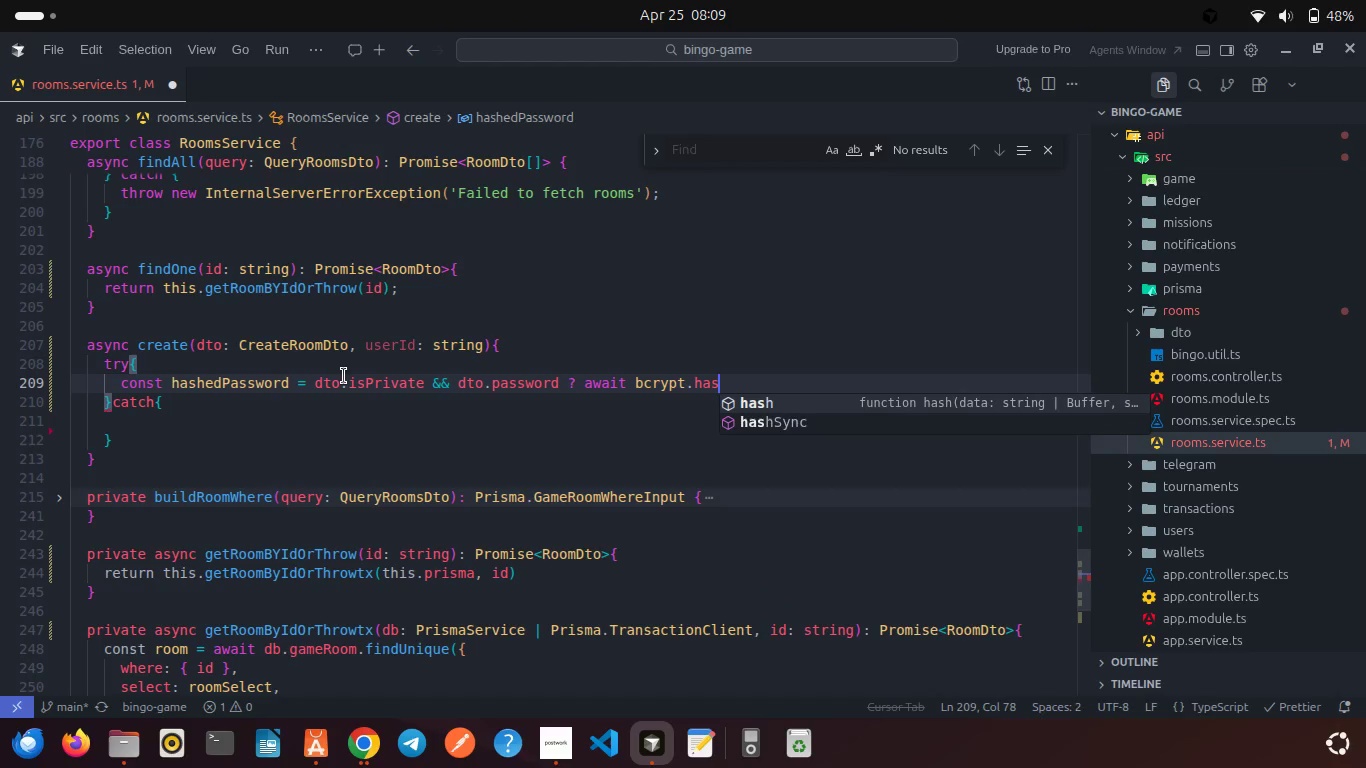 
key(Enter)
 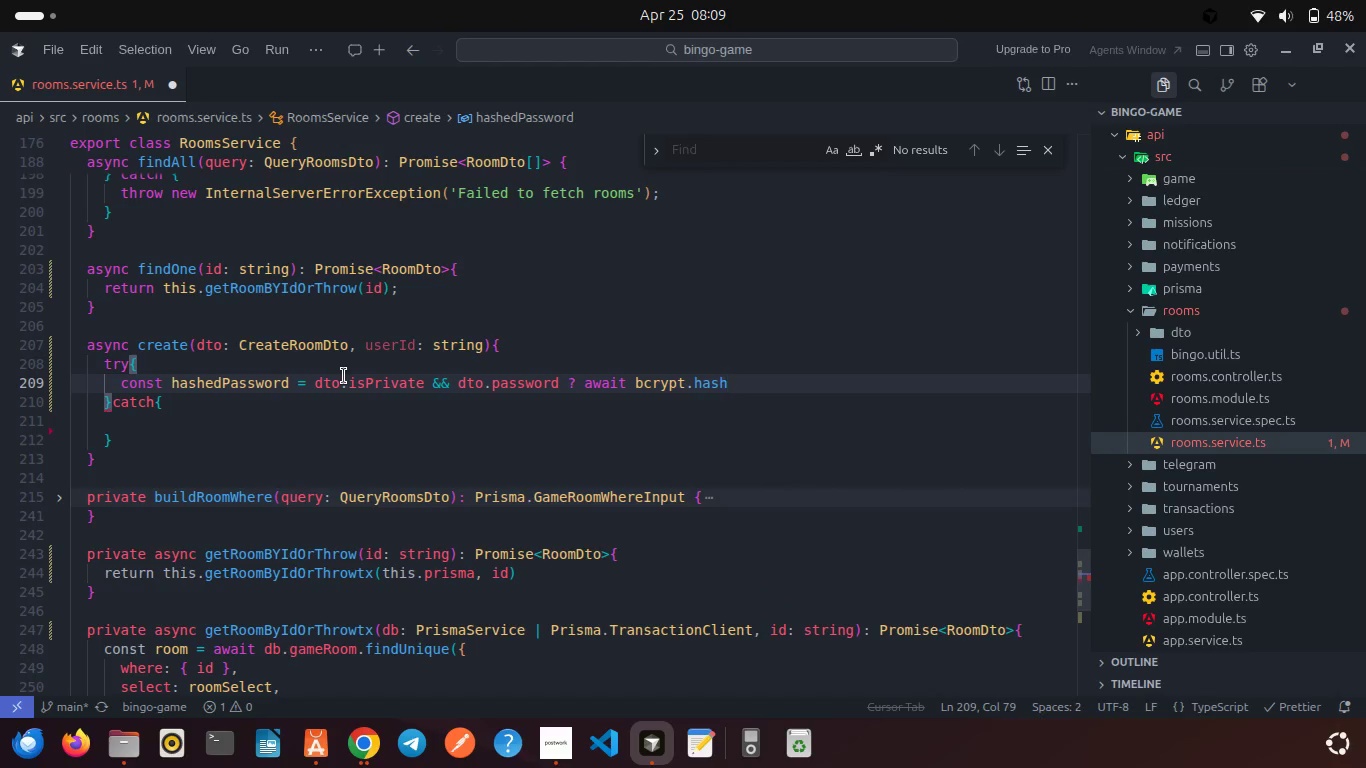 
type(/)
key(Backspace)
type((d)
 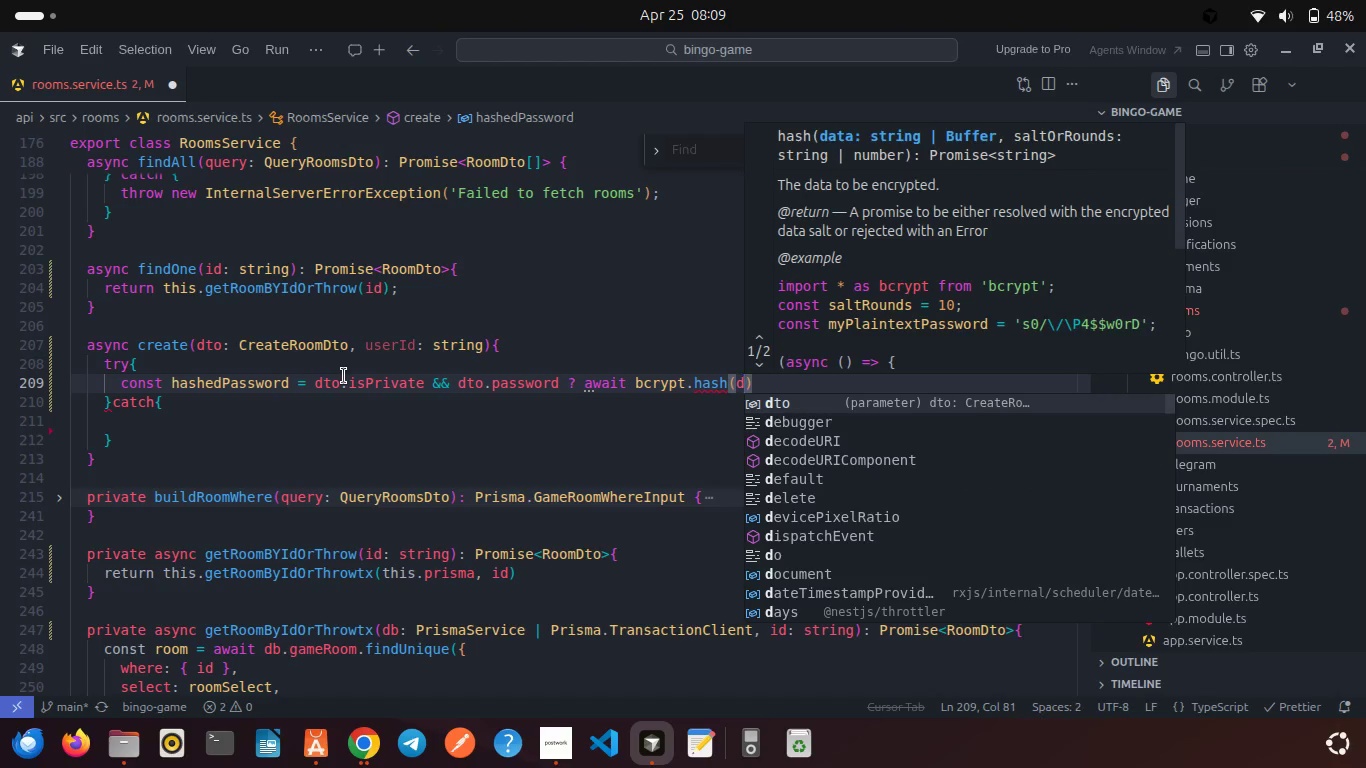 
key(Enter)
 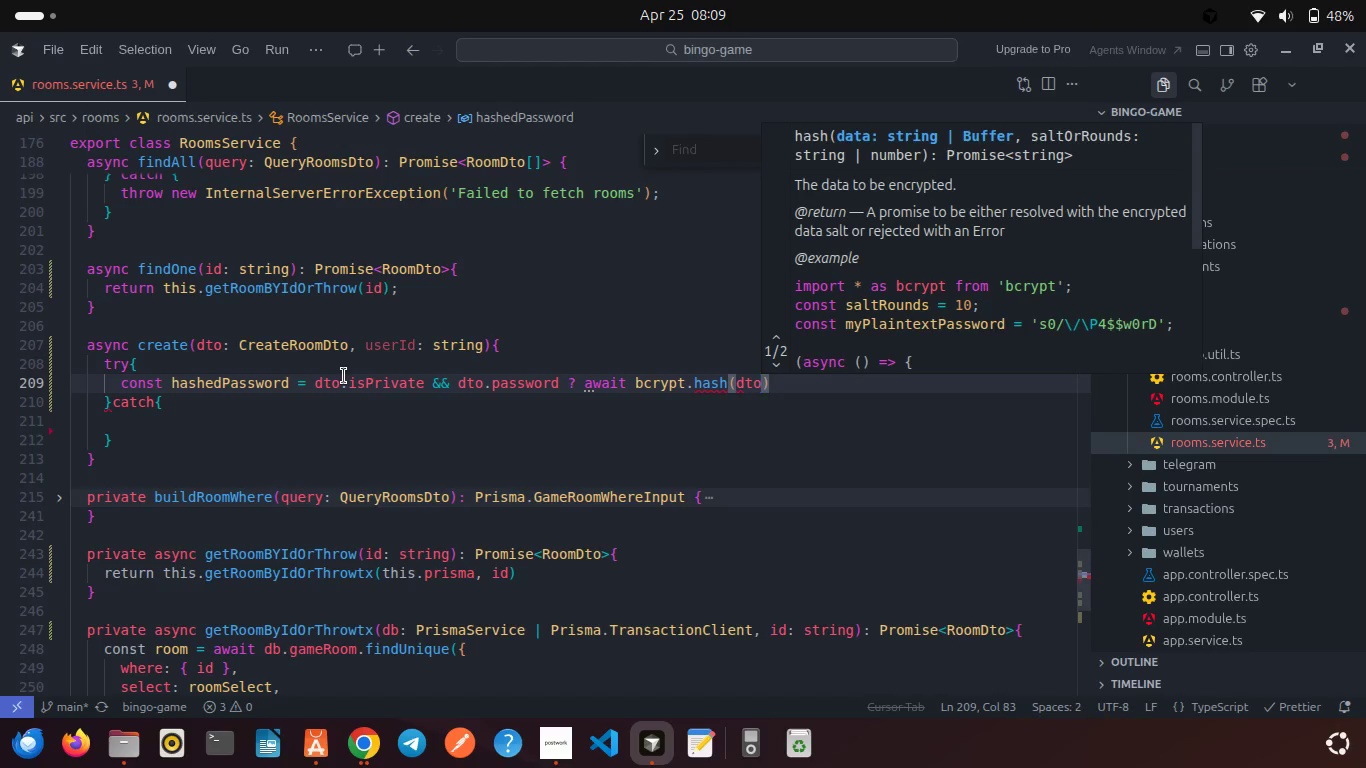 
key(Period)
 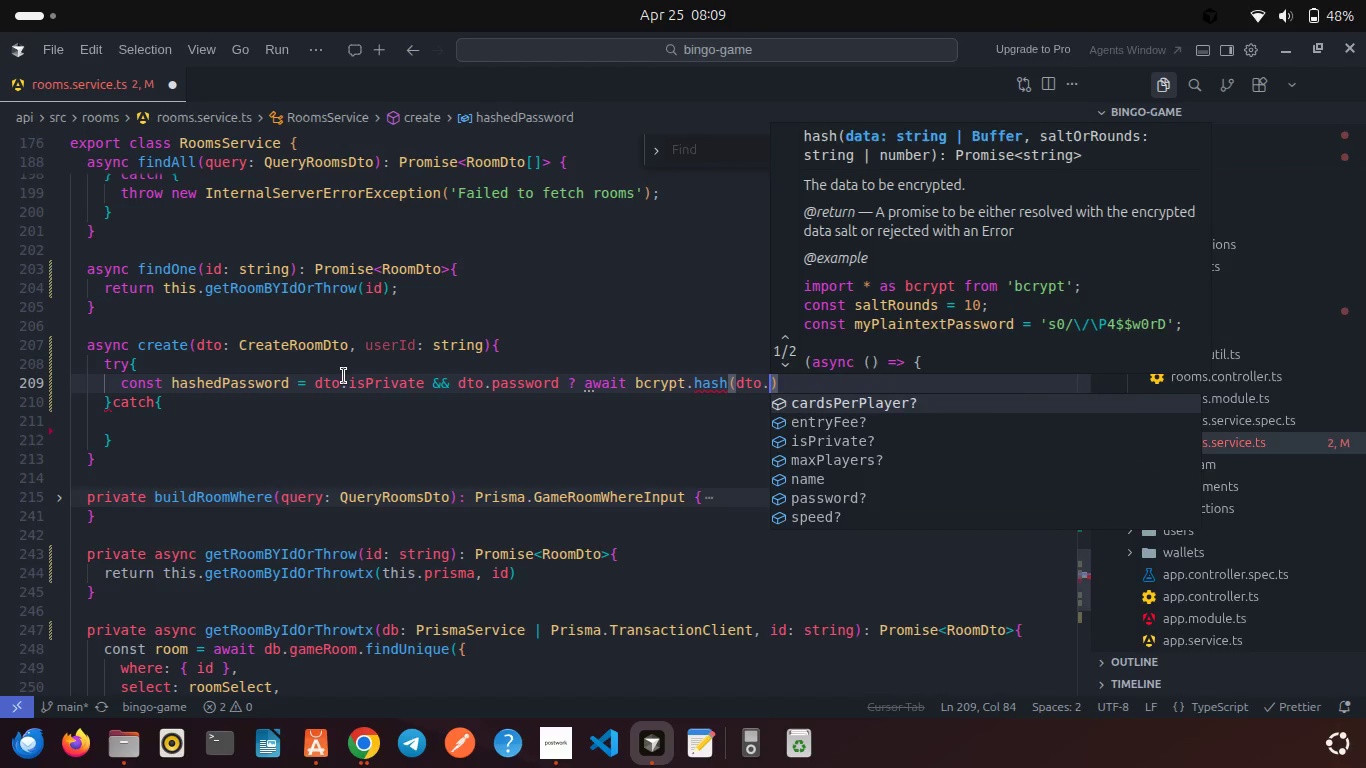 
key(O)
 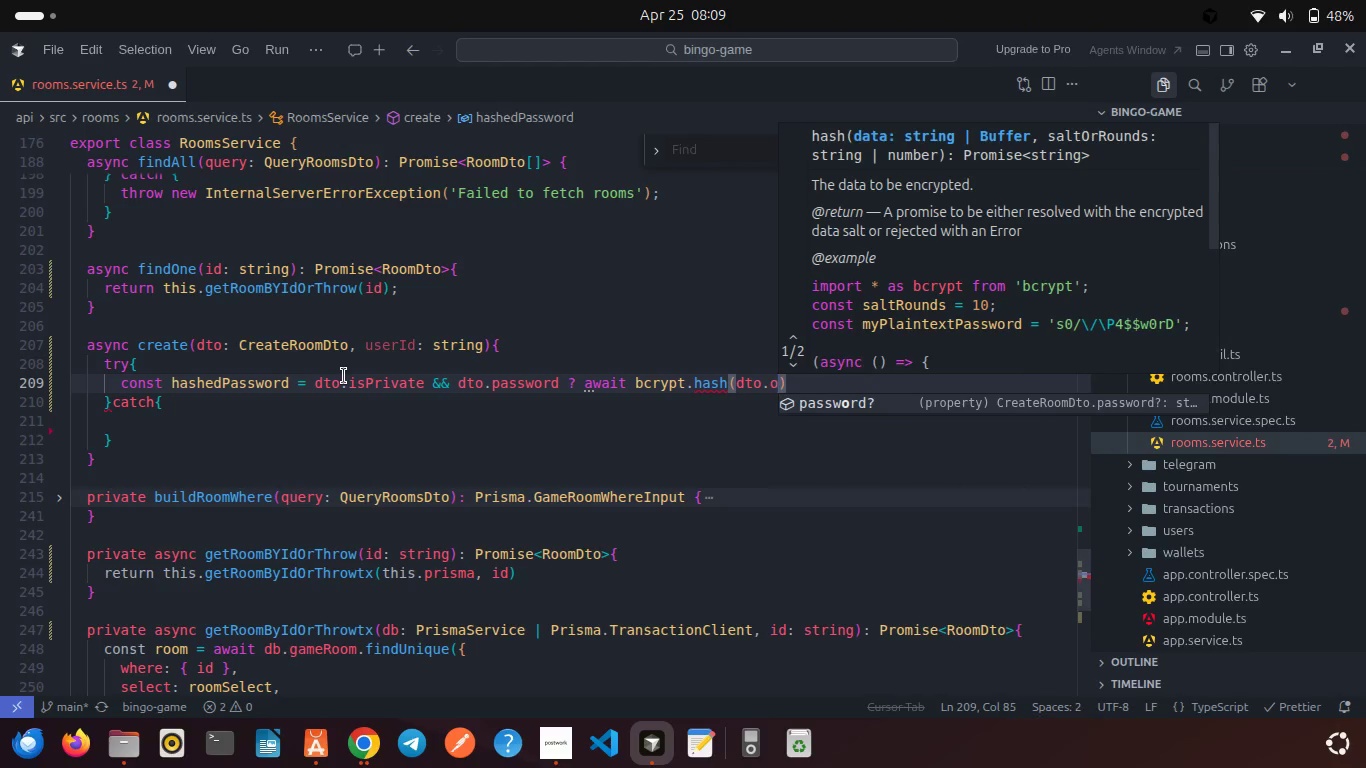 
key(Enter)
 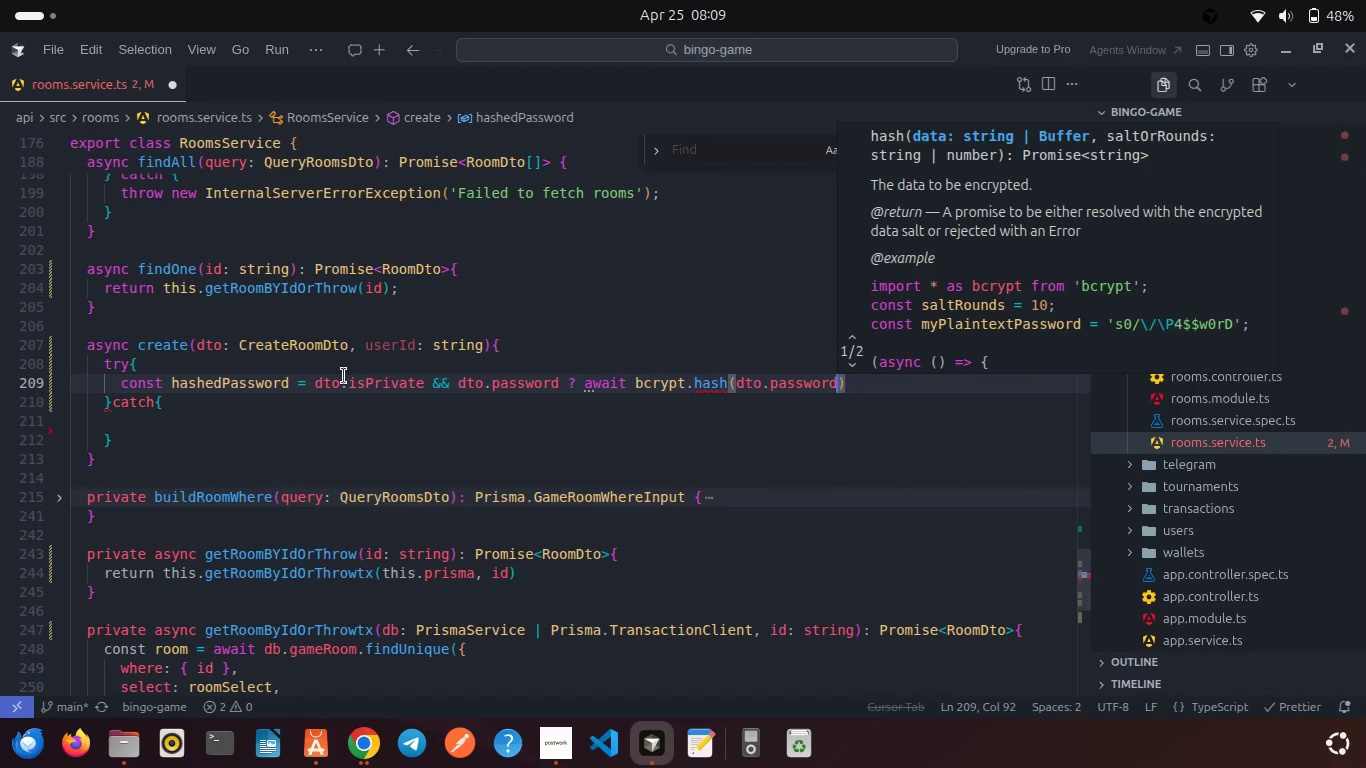 
type(, 10)
 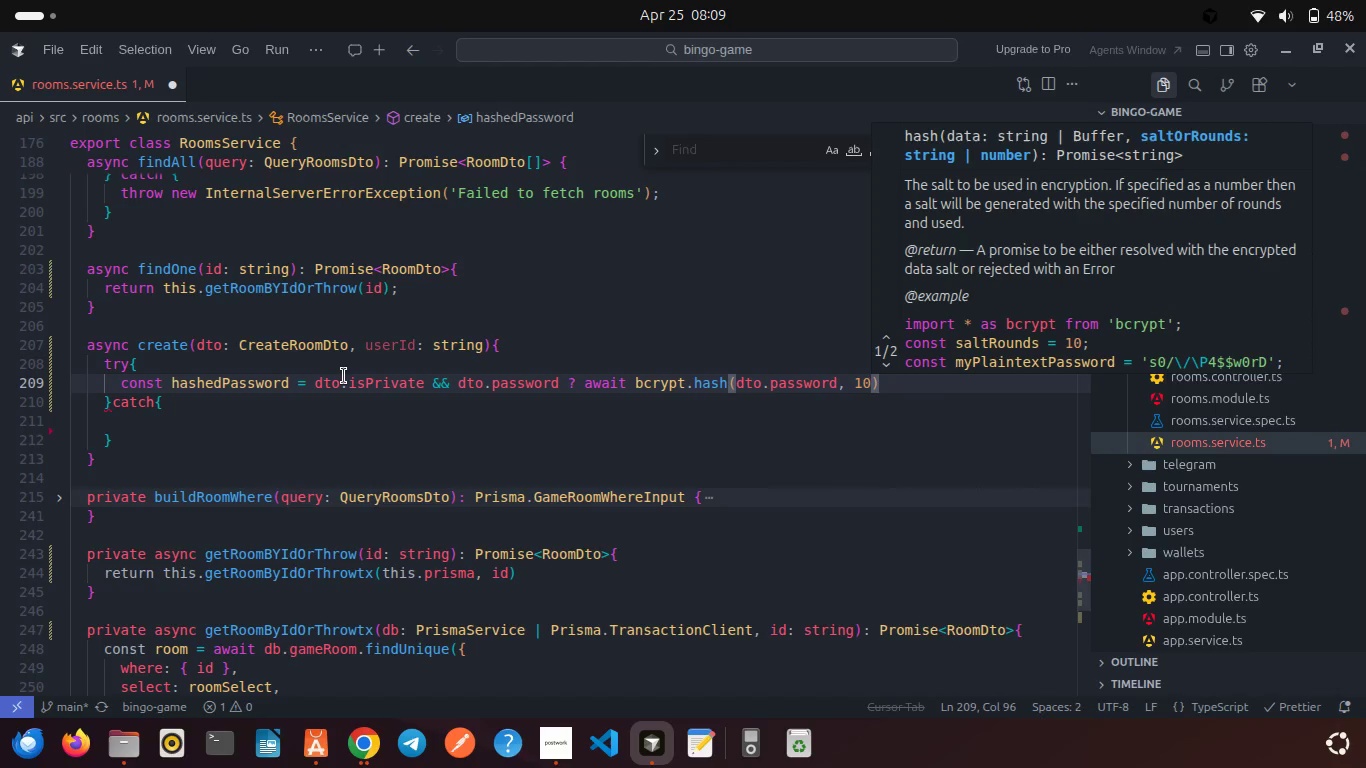 
key(ArrowRight)
 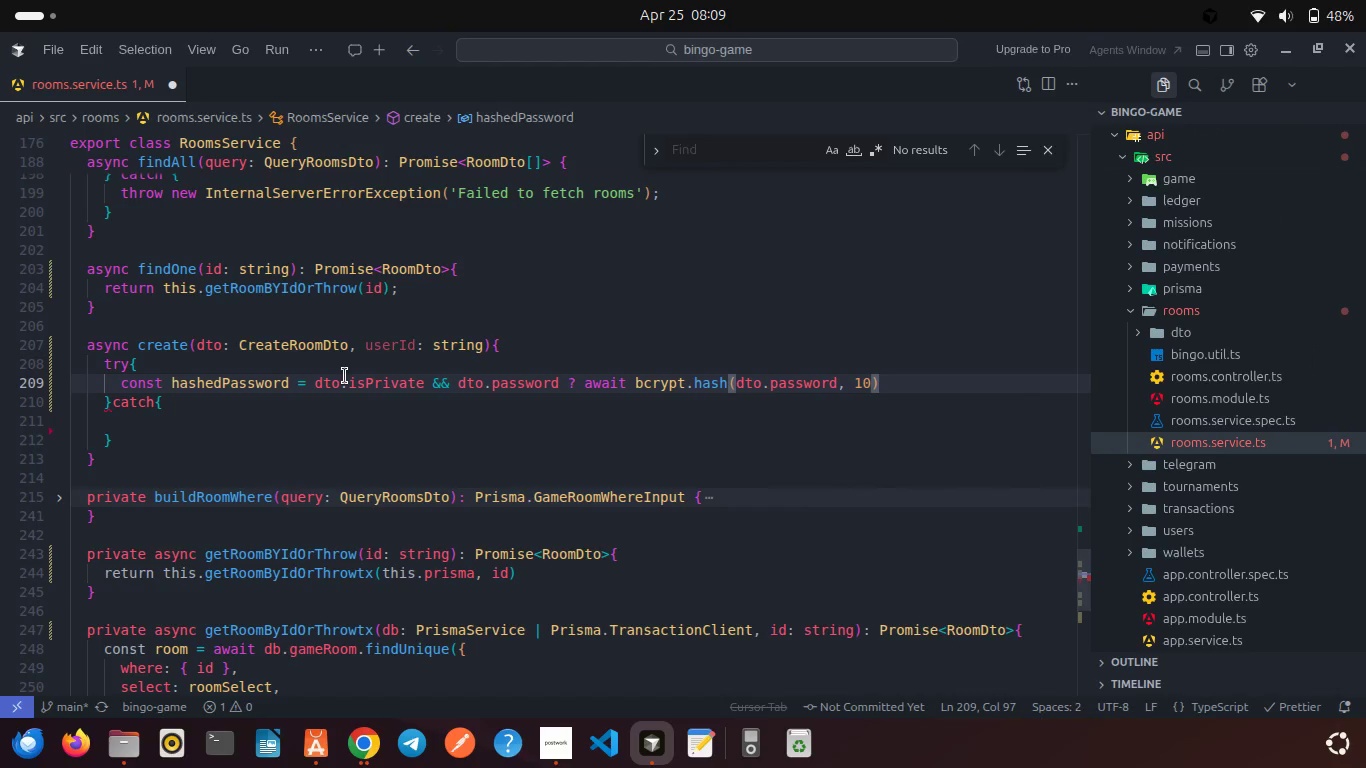 
type(: unde)
 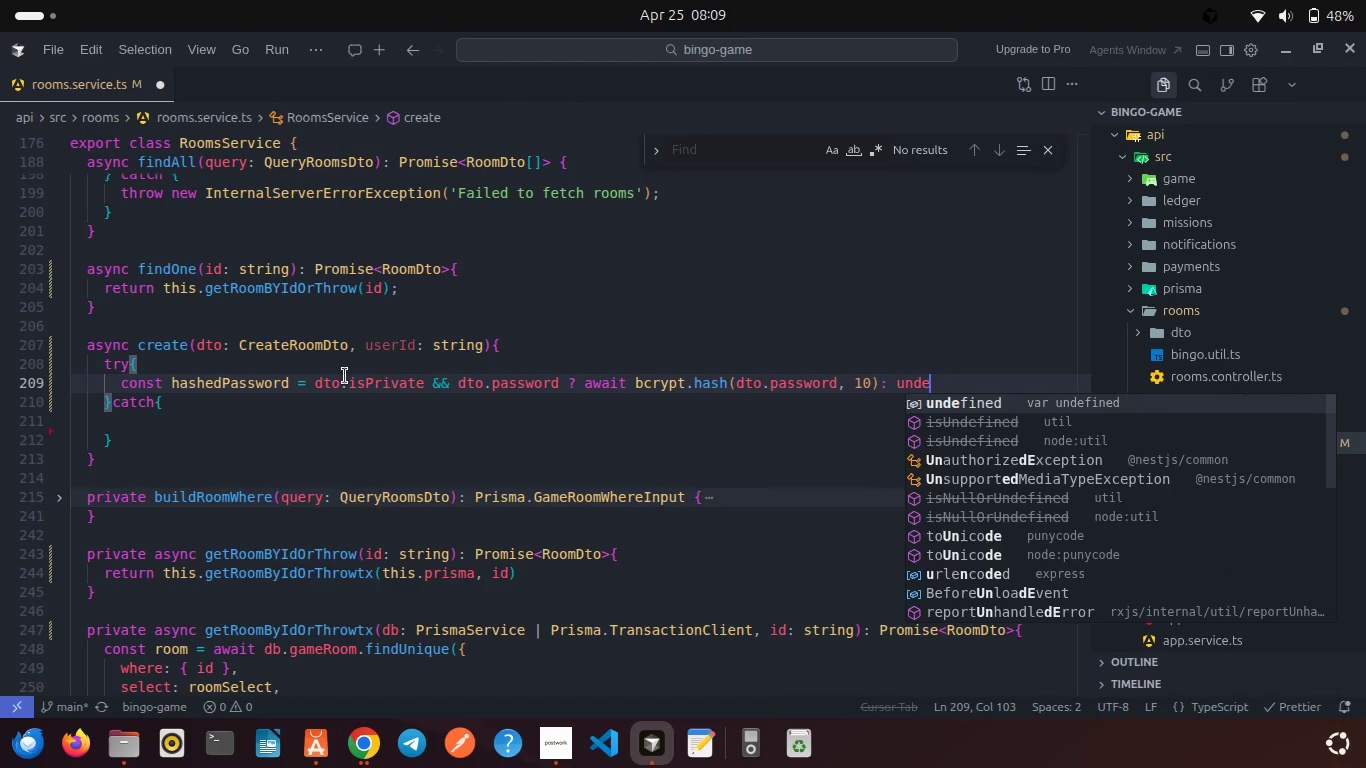 
key(Enter)
 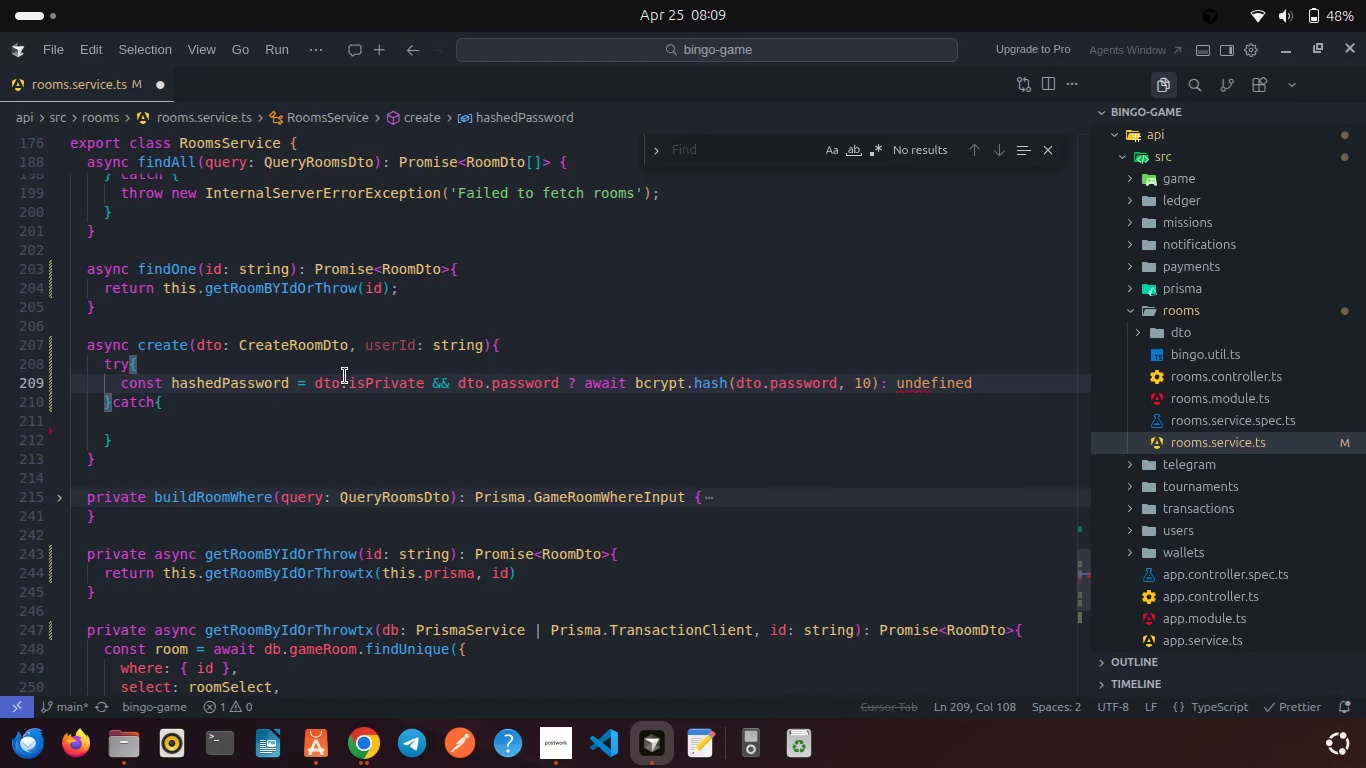 
key(Control+A)
 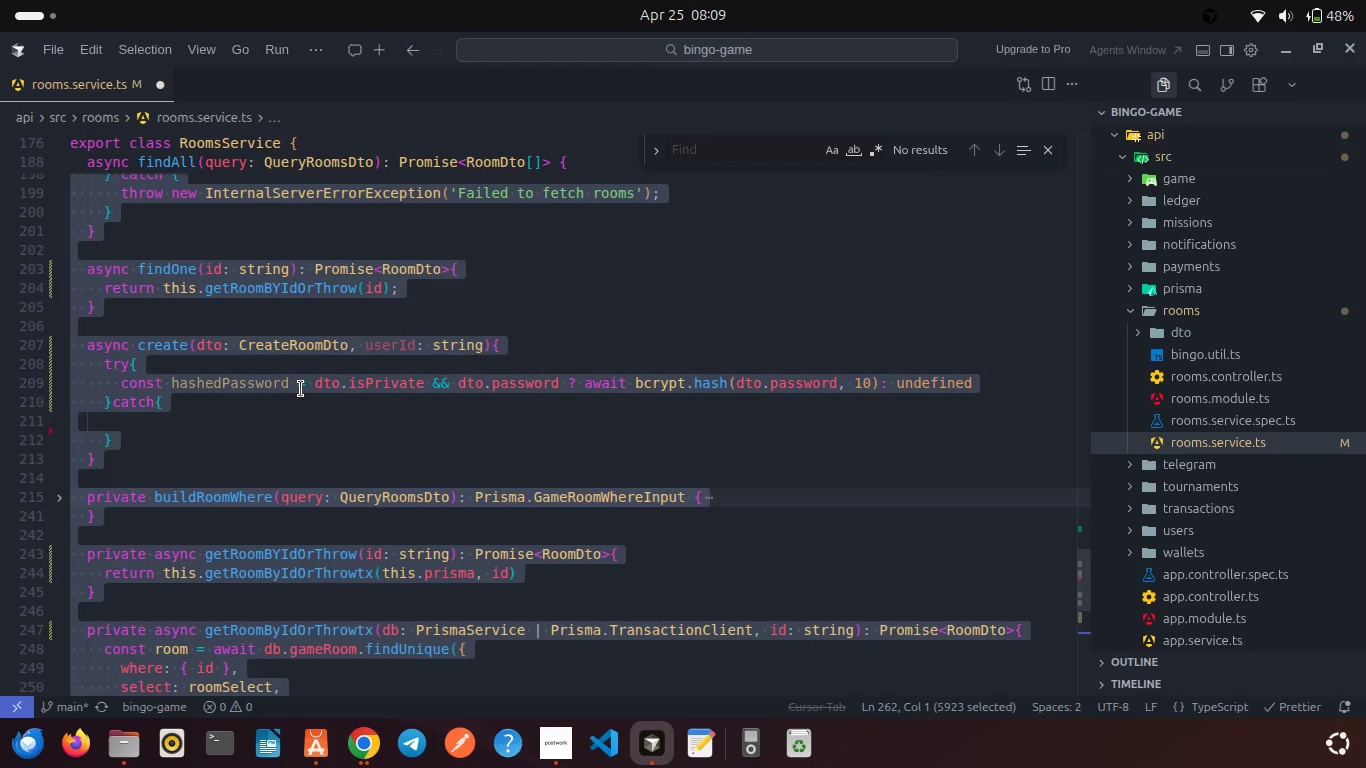 
left_click([312, 421])
 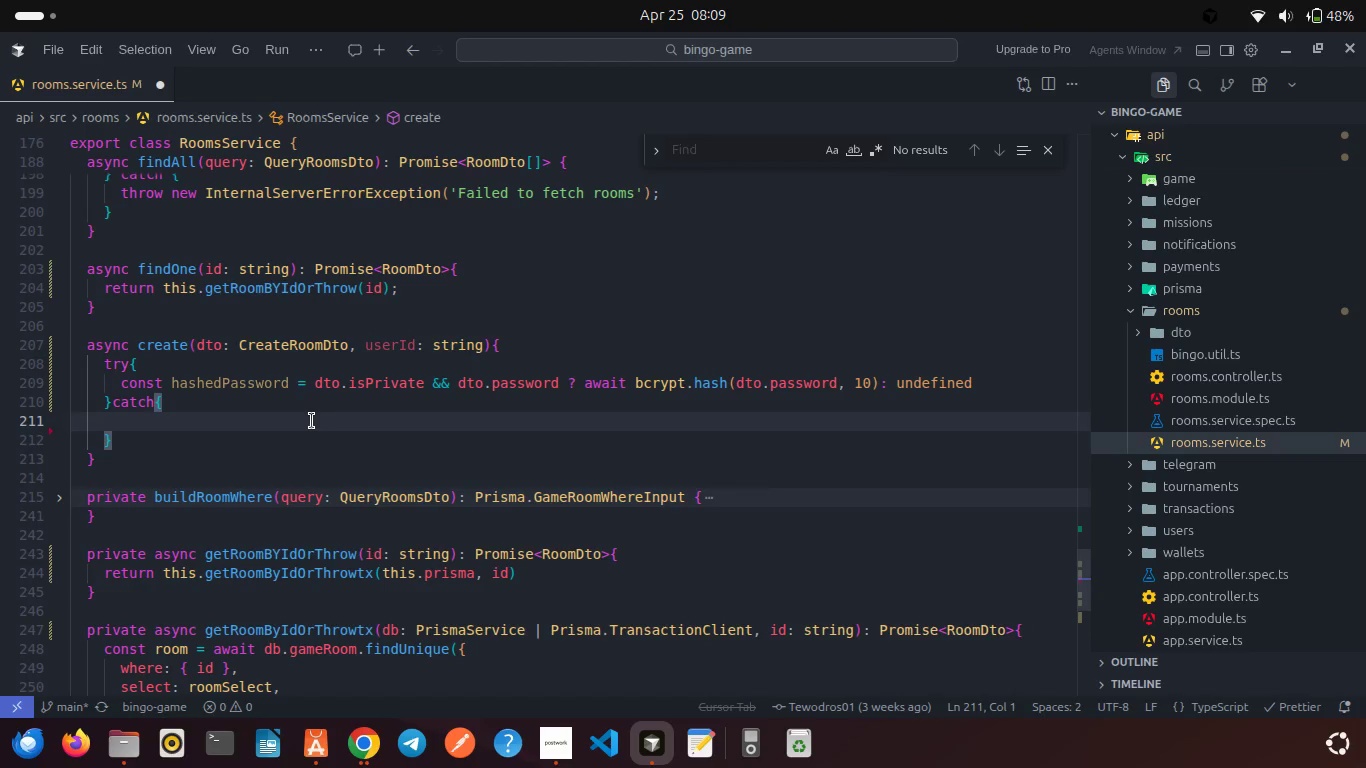 
middle_click([312, 421])
 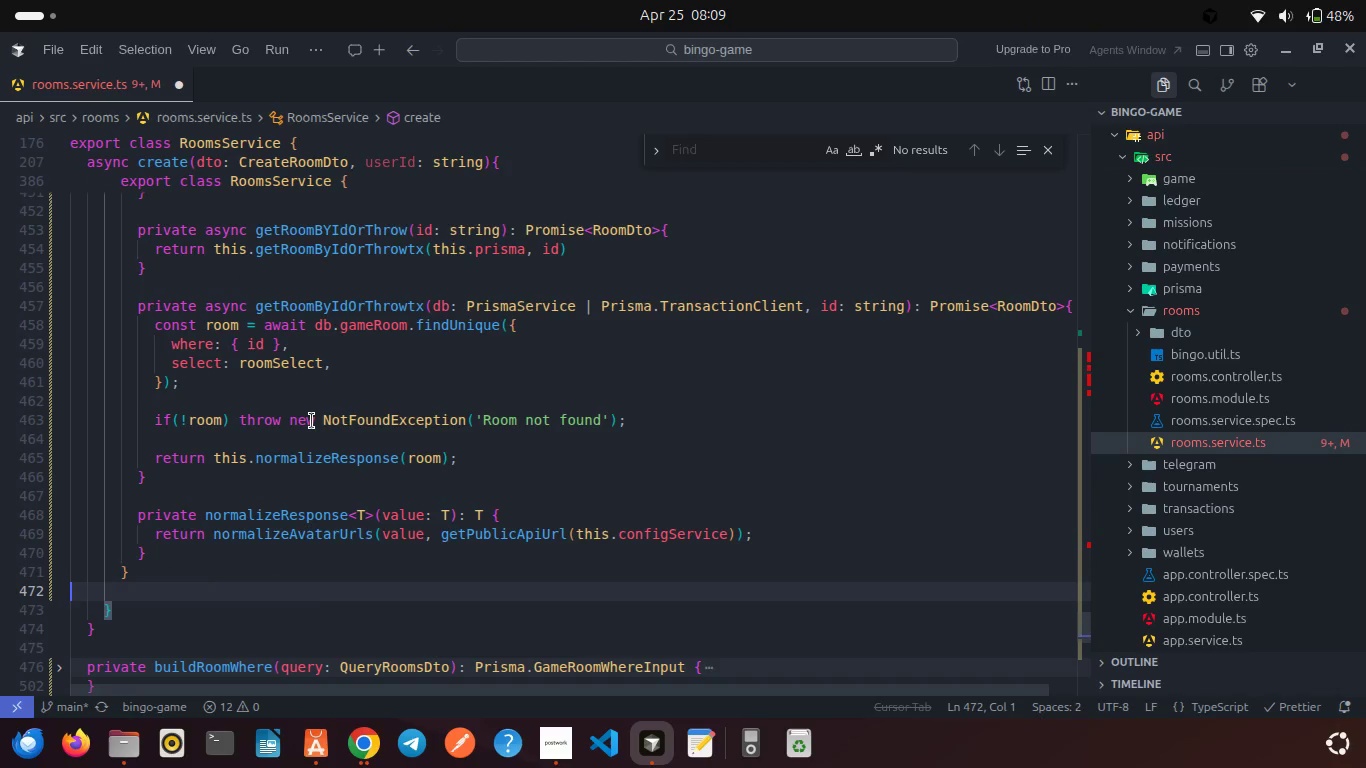 
scroll: coordinate [312, 421], scroll_direction: up, amount: 3.0
 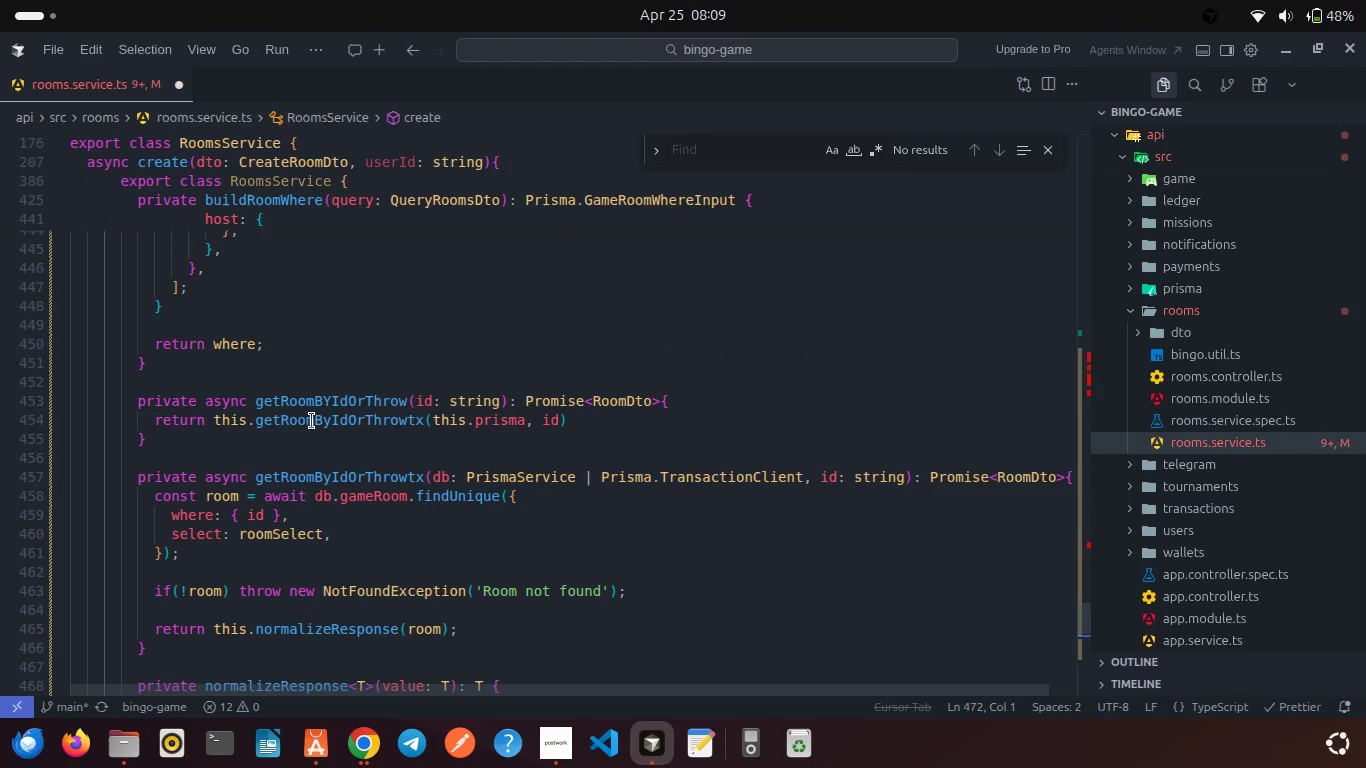 
key(Control+Z)
 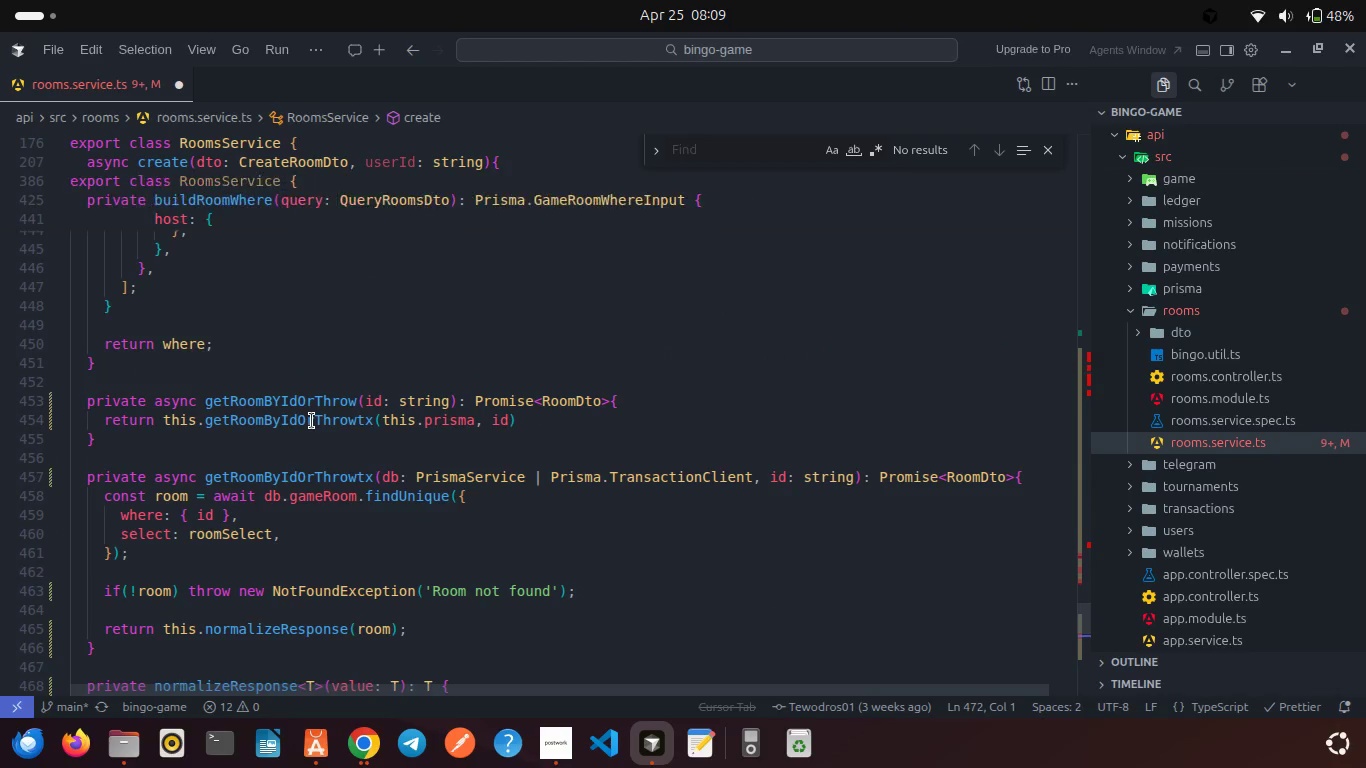 
key(Control+Z)
 